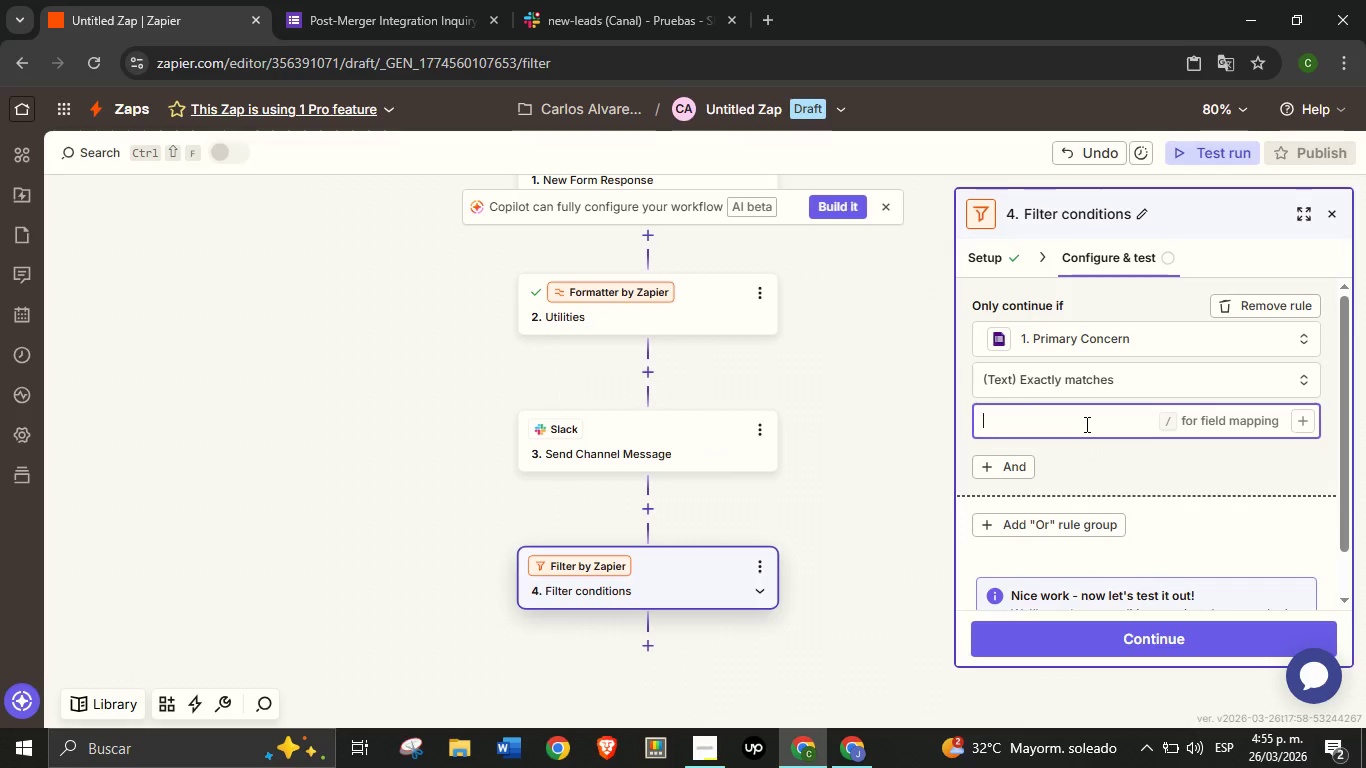 
left_click([1085, 424])
 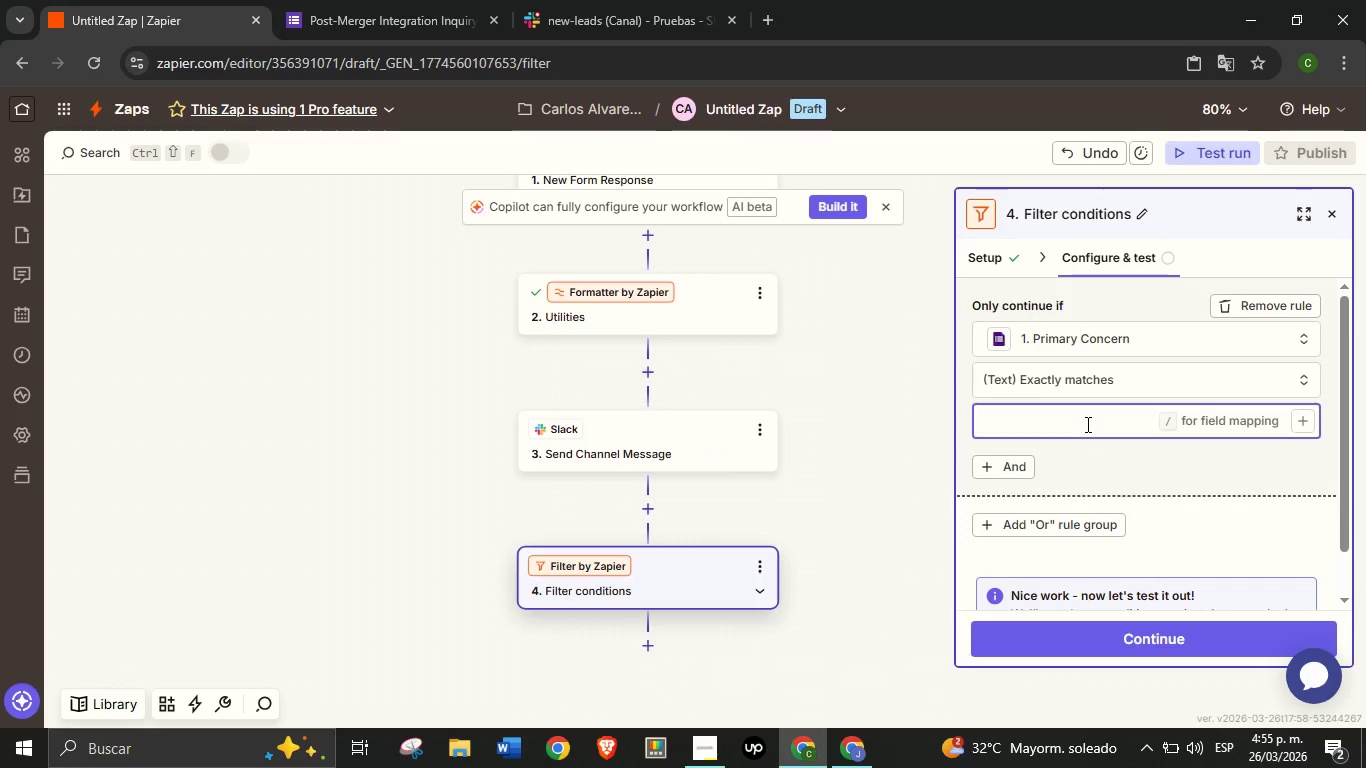 
type(Staff Retention)
 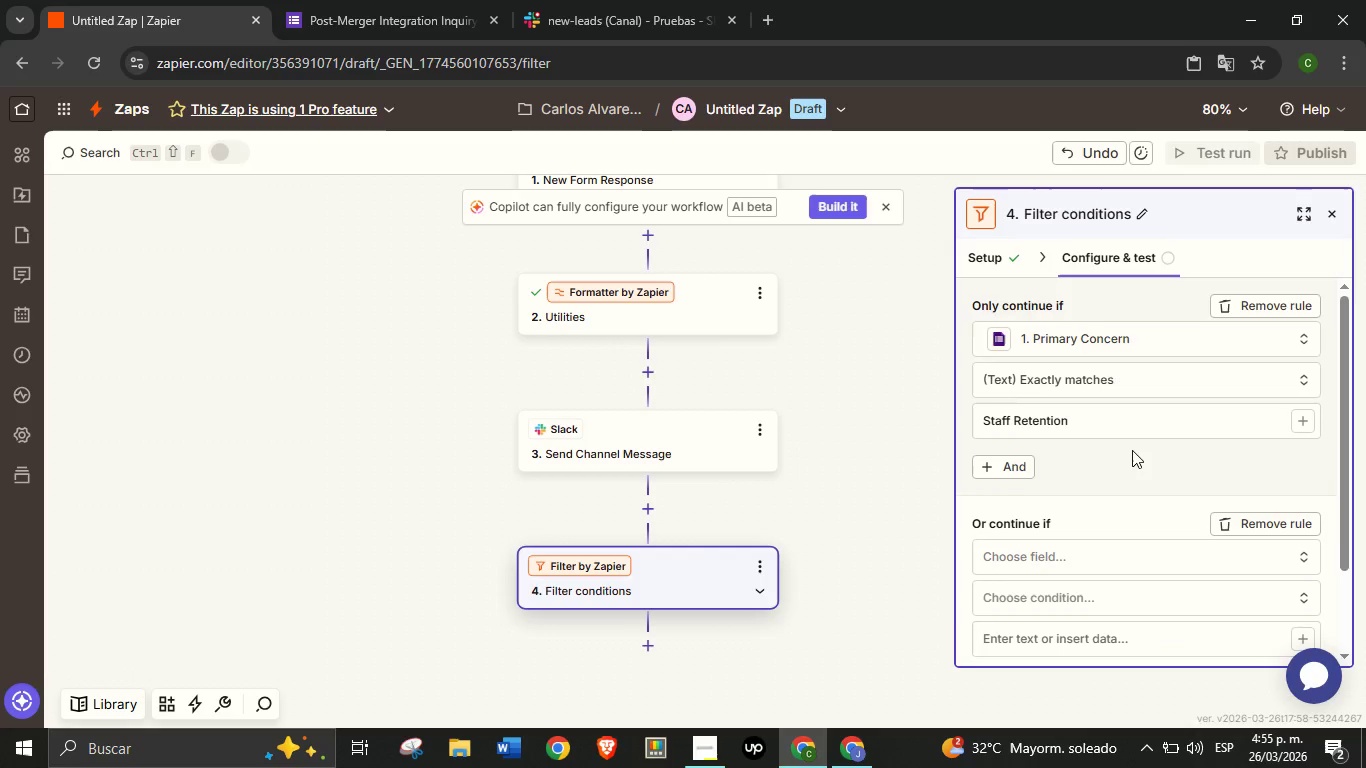 
scroll: coordinate [1132, 450], scroll_direction: down, amount: 1.0
 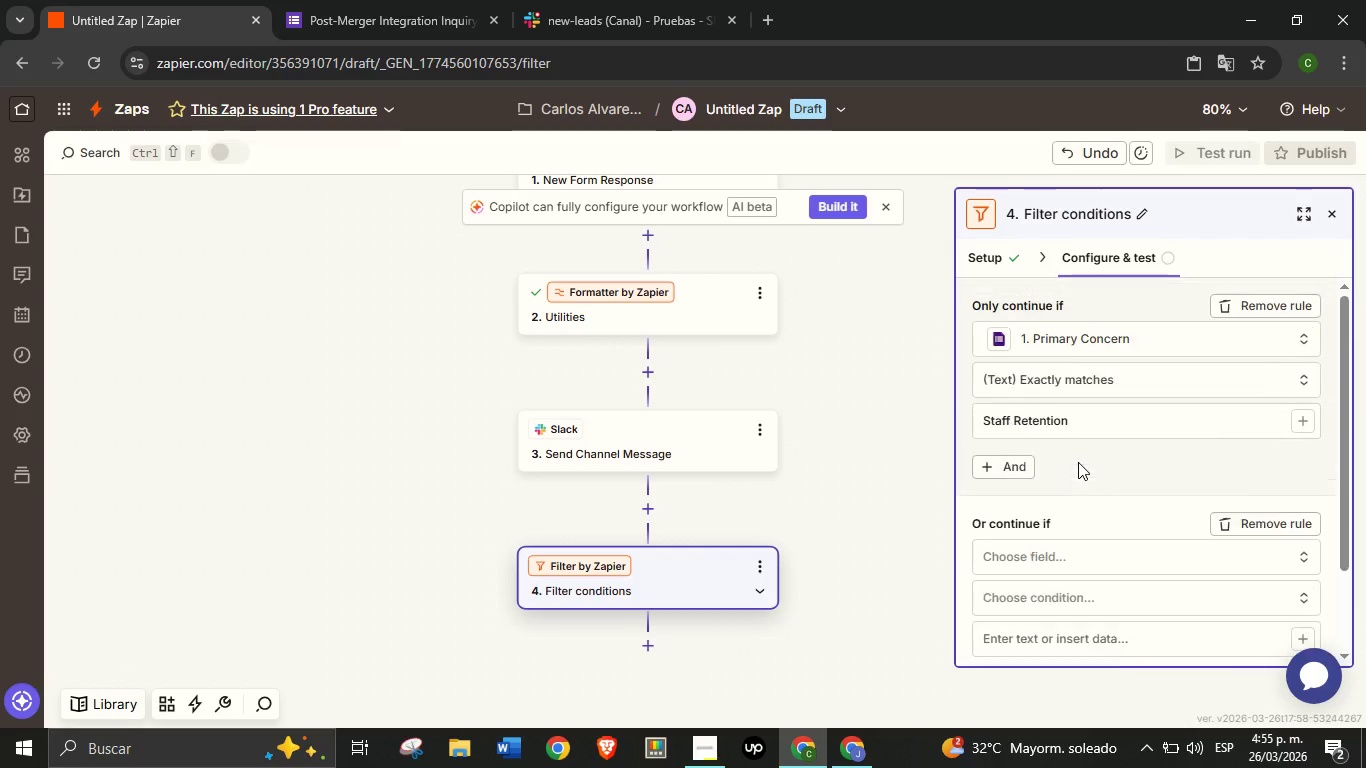 
scroll: coordinate [1079, 467], scroll_direction: up, amount: 1.0
 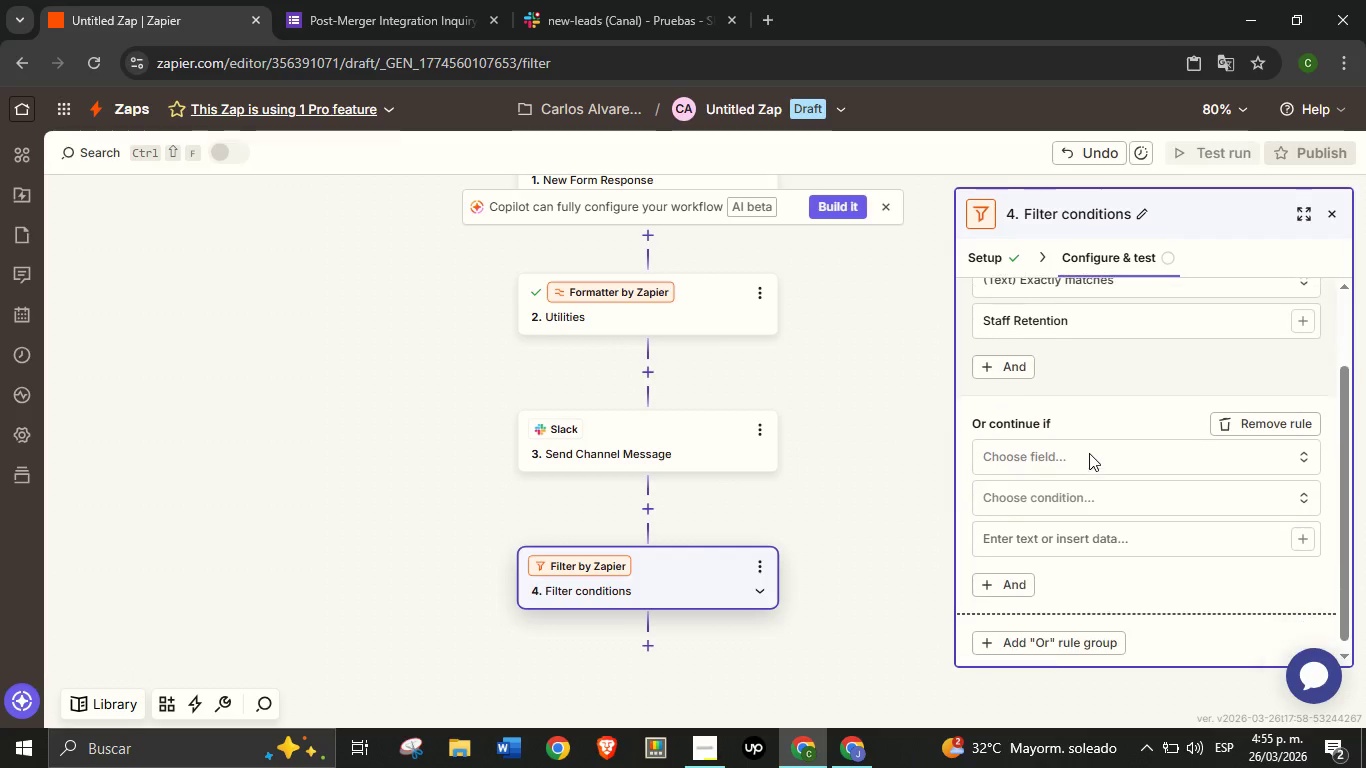 
scroll: coordinate [1089, 453], scroll_direction: down, amount: 1.0
 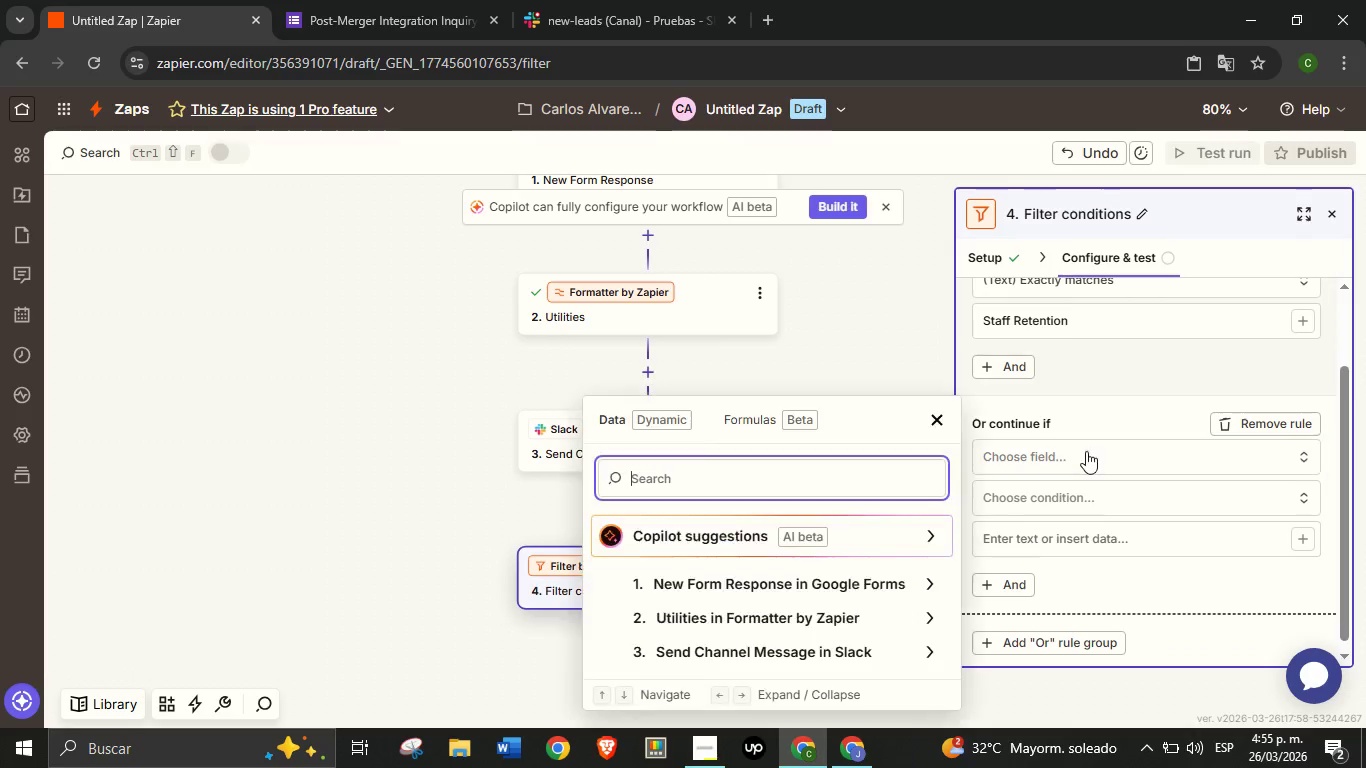 
left_click([1086, 451])
 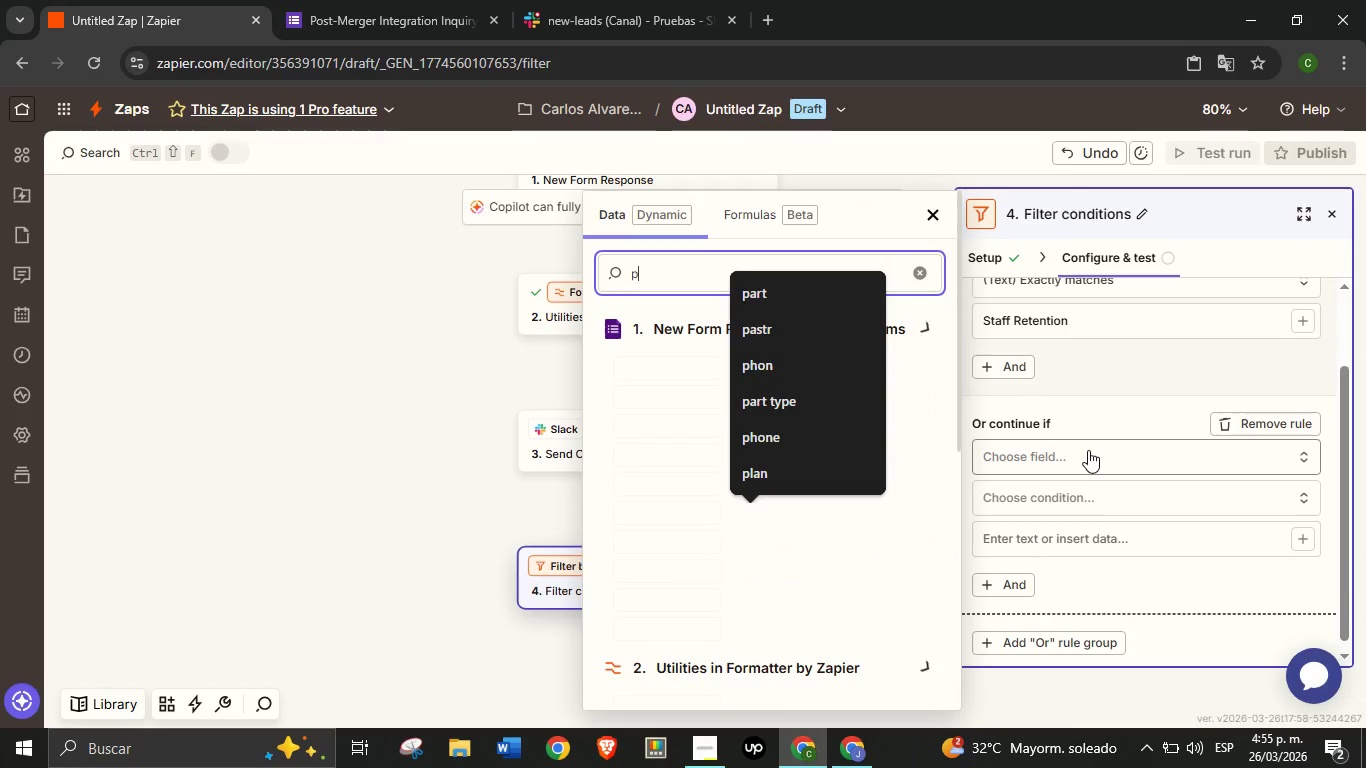 
type(prim)
 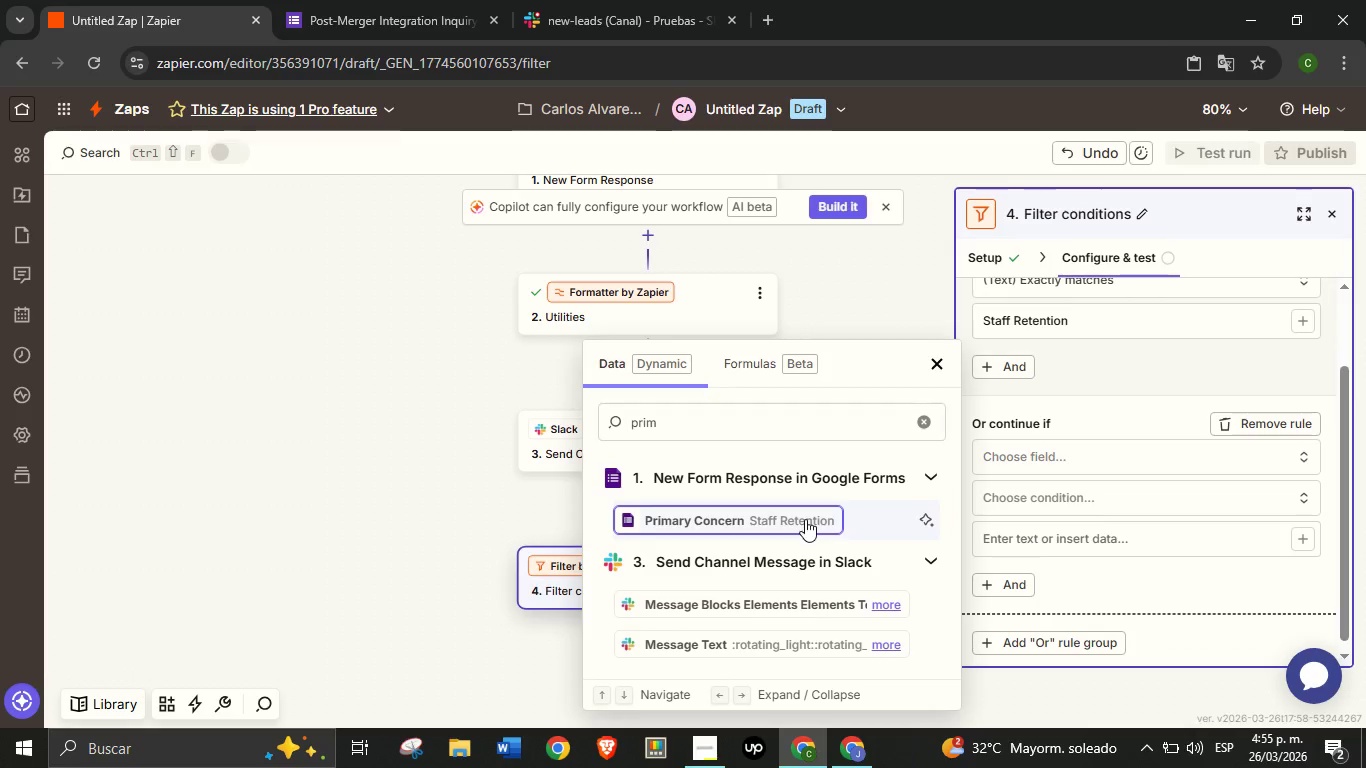 
left_click([805, 519])
 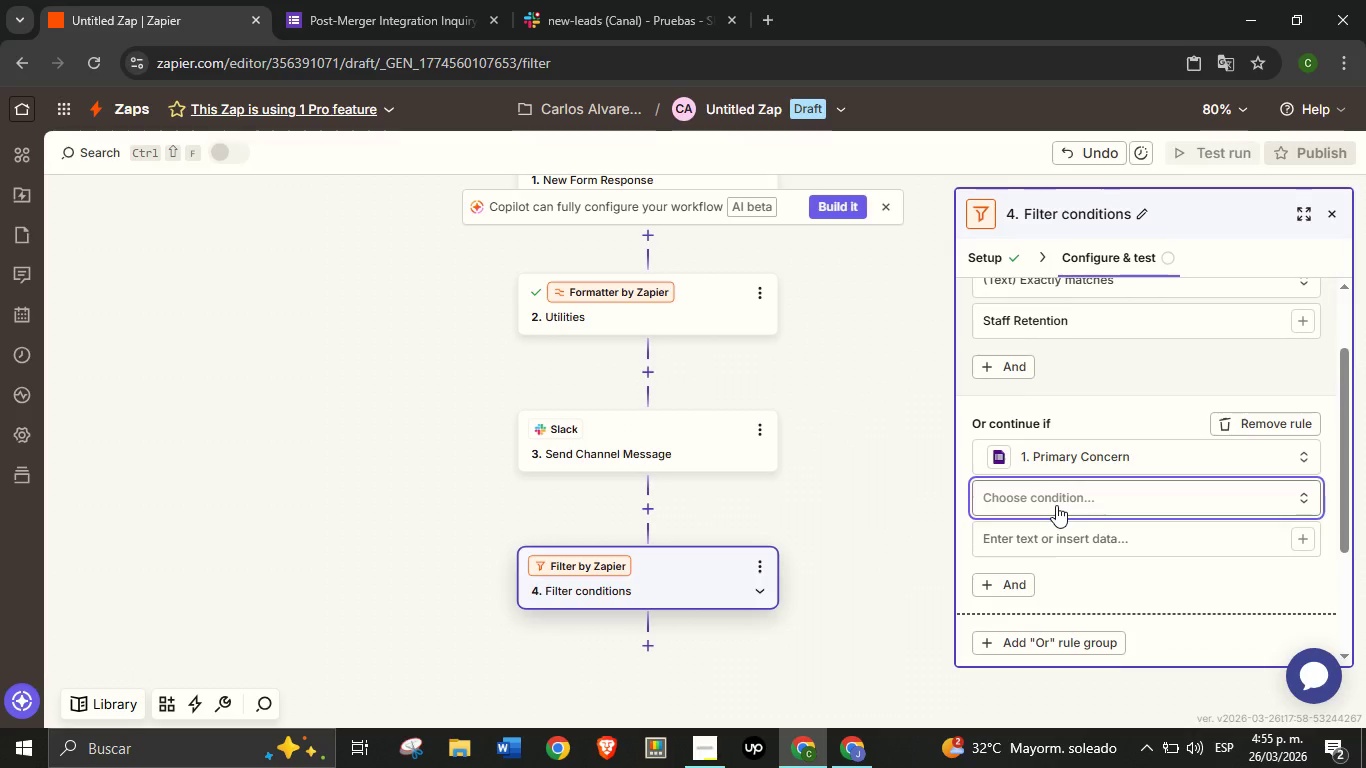 
left_click([1056, 505])
 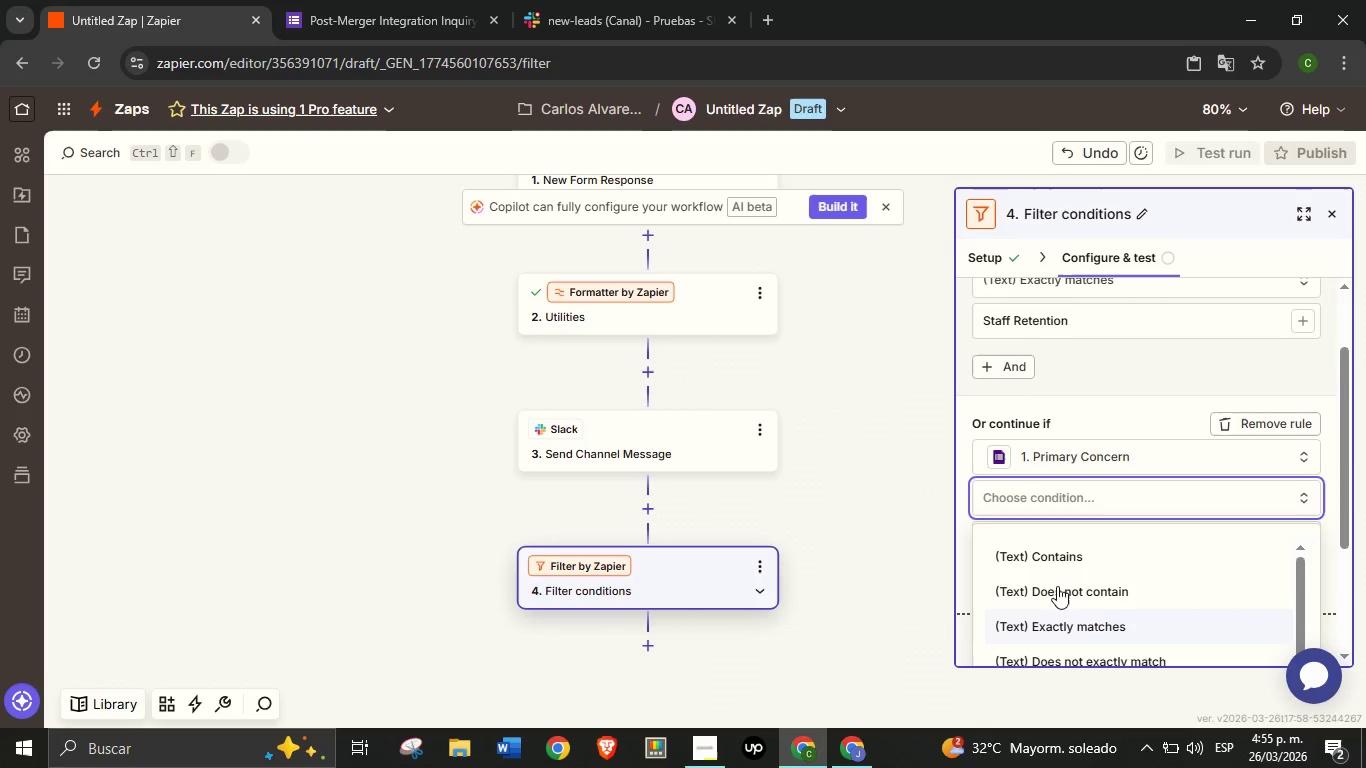 
left_click([1059, 626])
 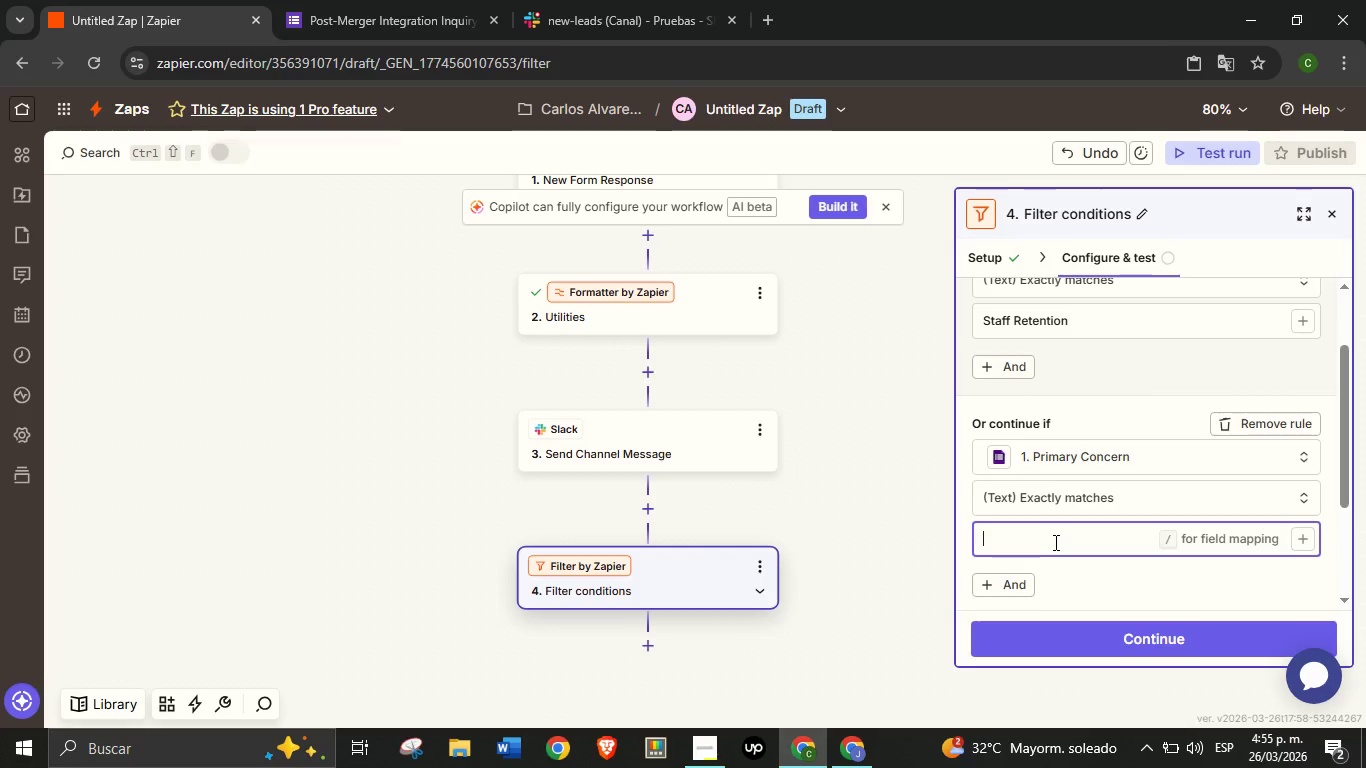 
left_click([1054, 542])
 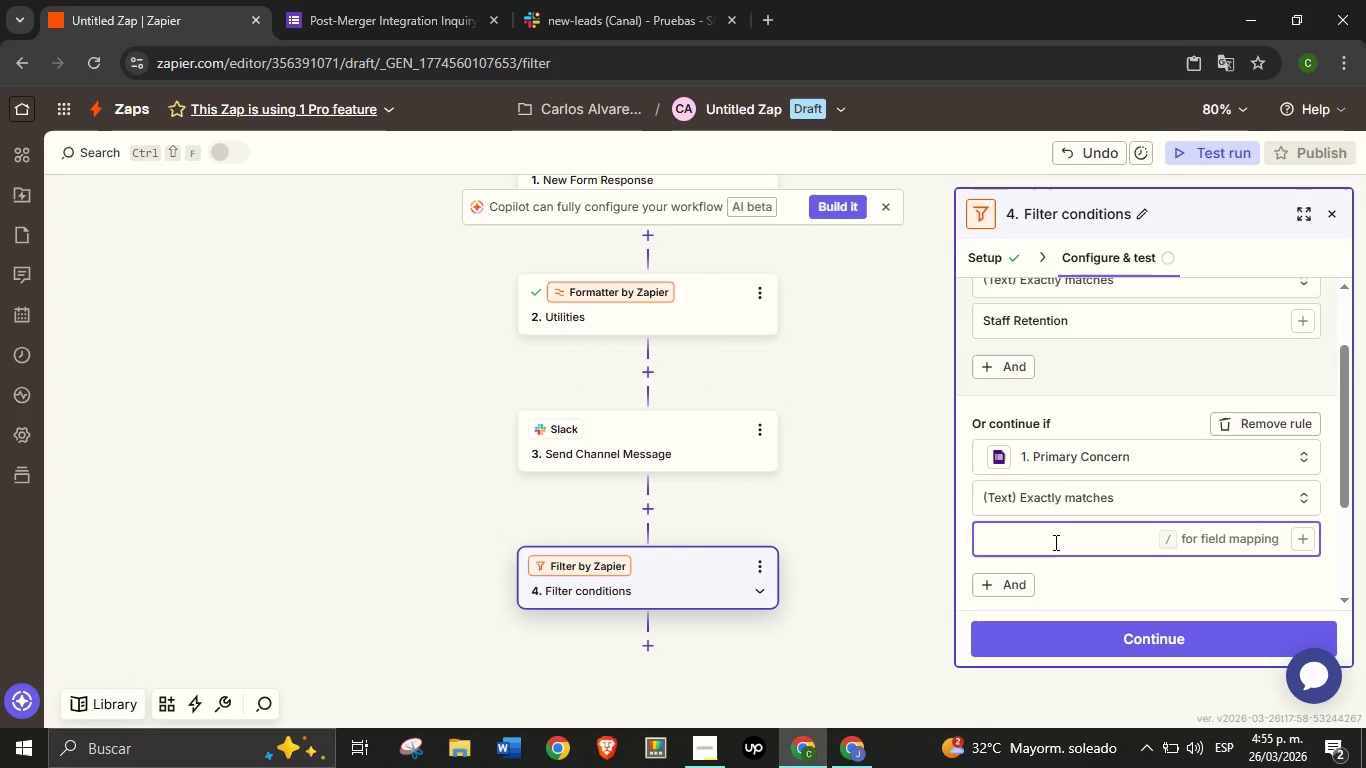 
type(System Alignment)
 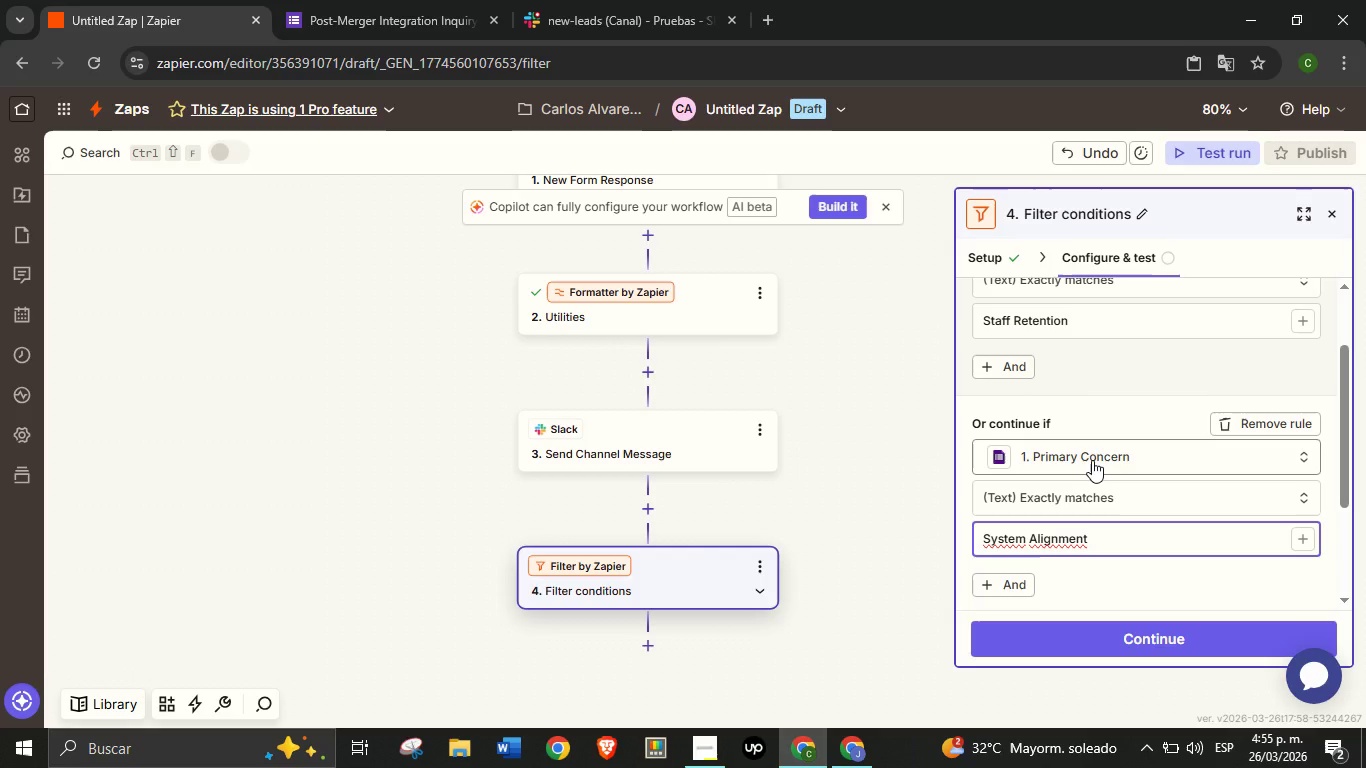 
wait(6.05)
 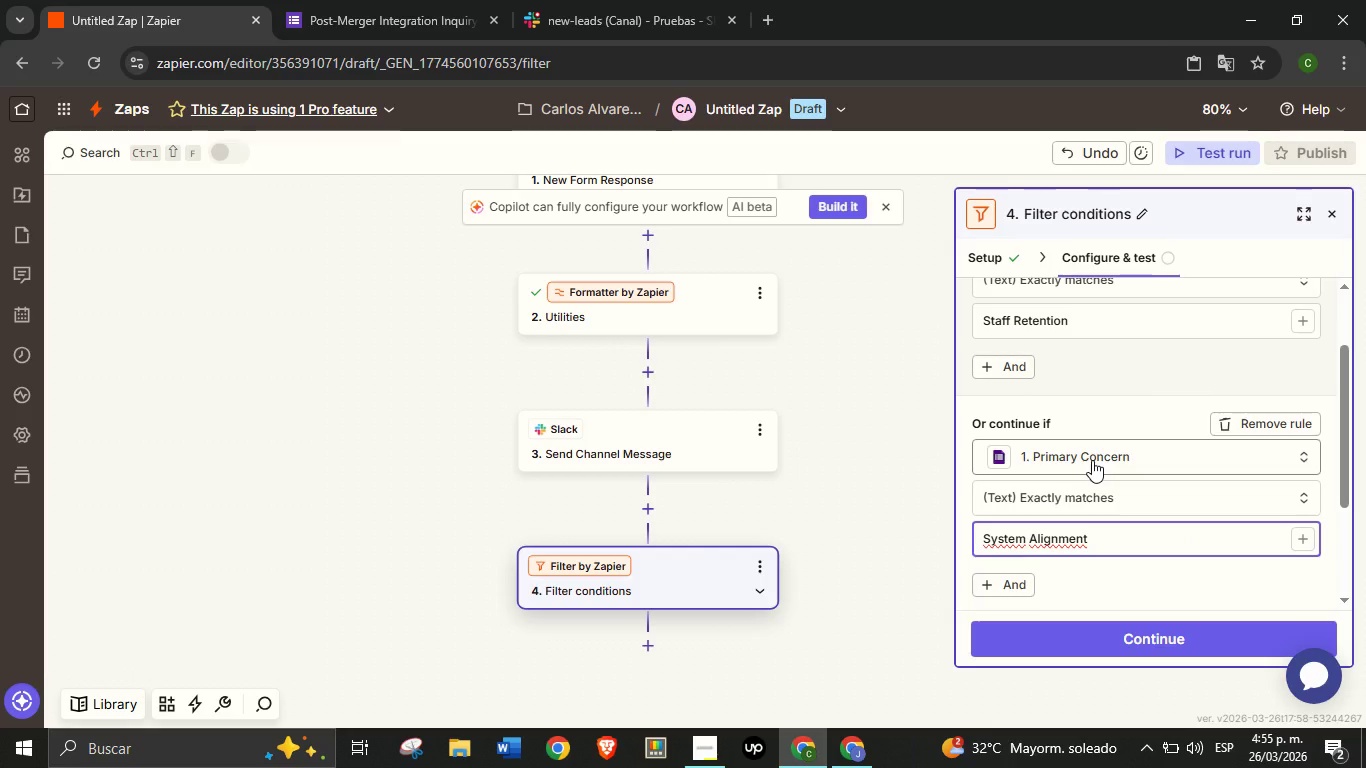 
left_click([1120, 640])
 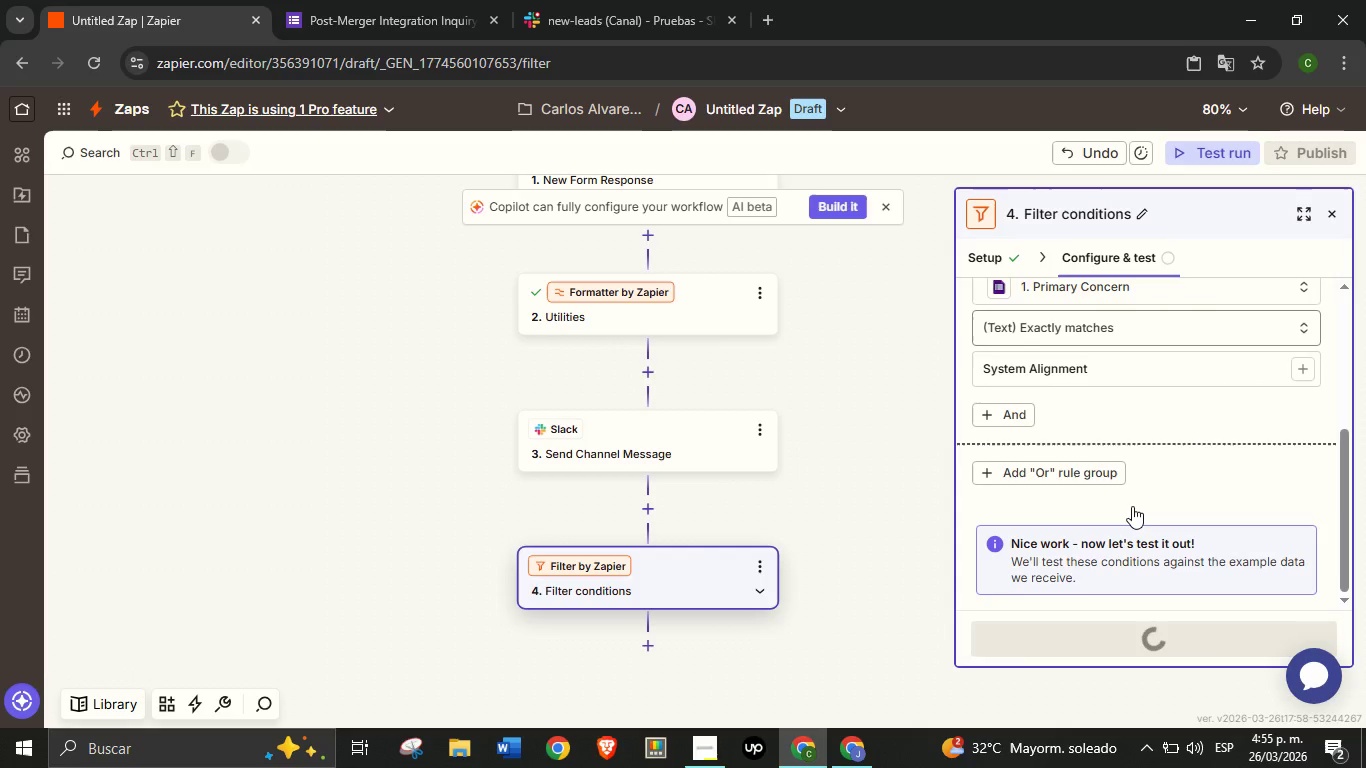 
scroll: coordinate [1132, 506], scroll_direction: down, amount: 2.0
 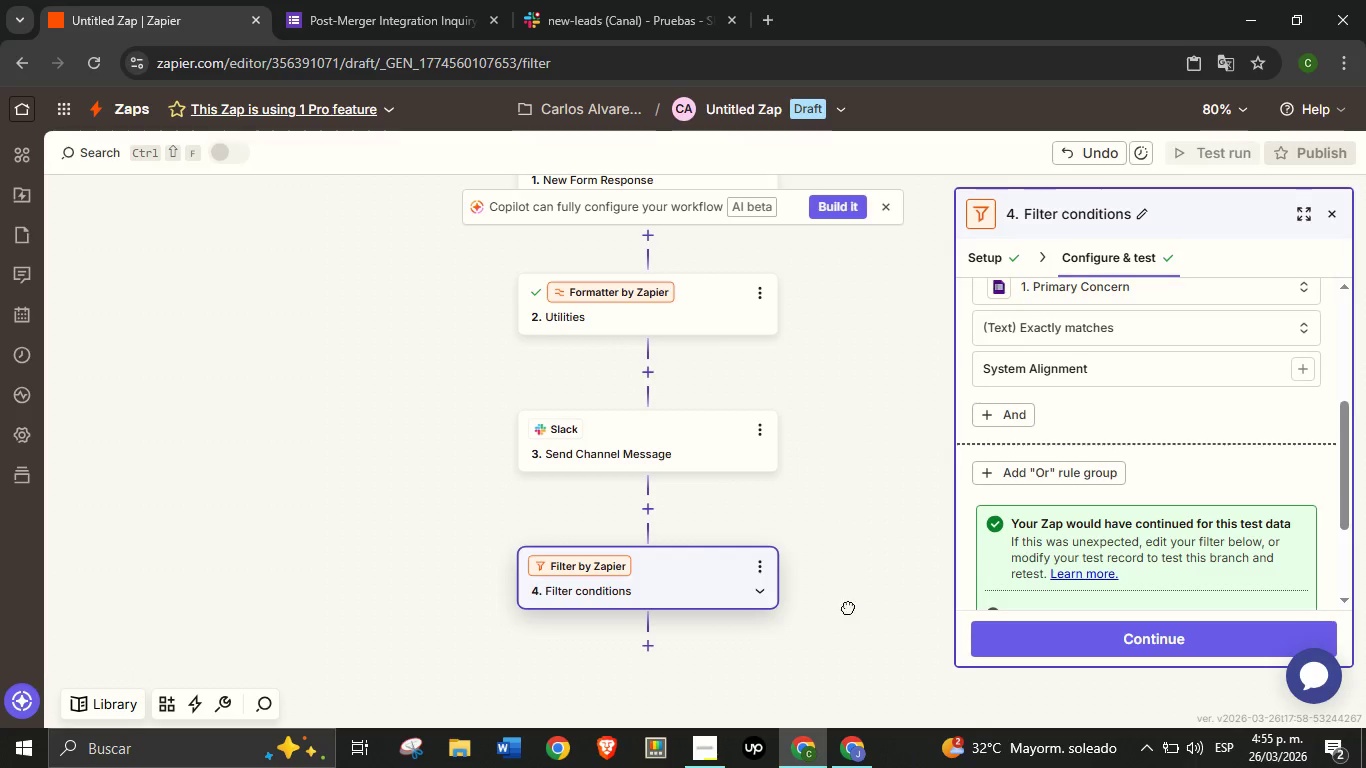 
left_click_drag(start_coordinate=[848, 607], to_coordinate=[828, 489])
 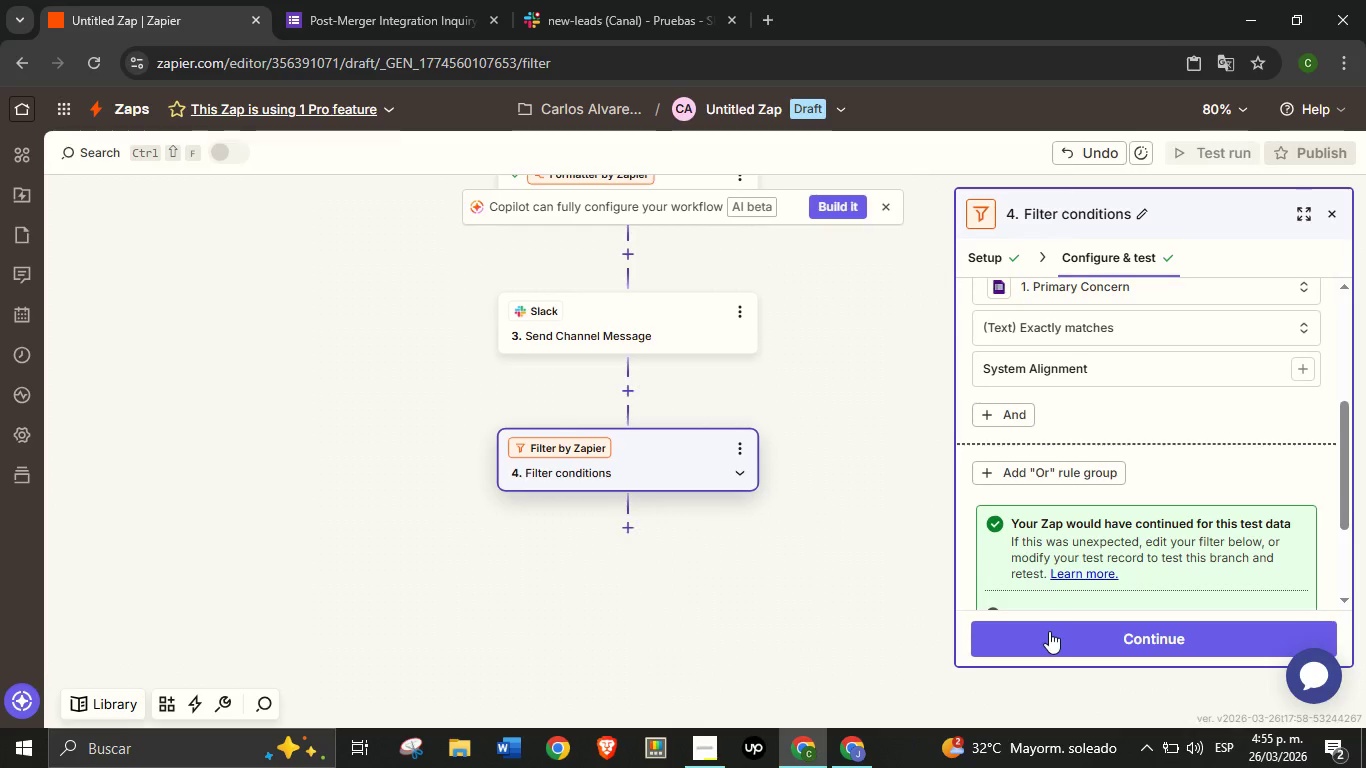 
left_click([1049, 631])
 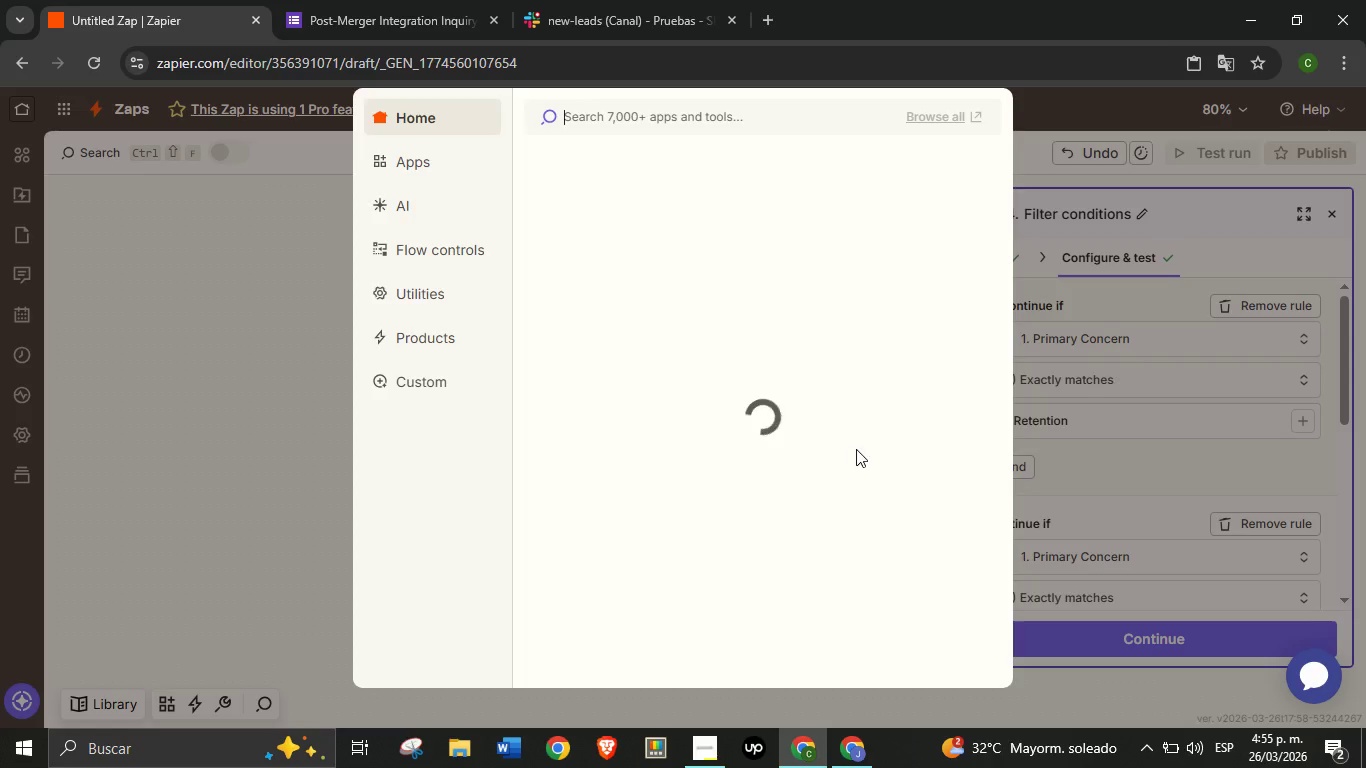 
mouse_move([916, 434])
 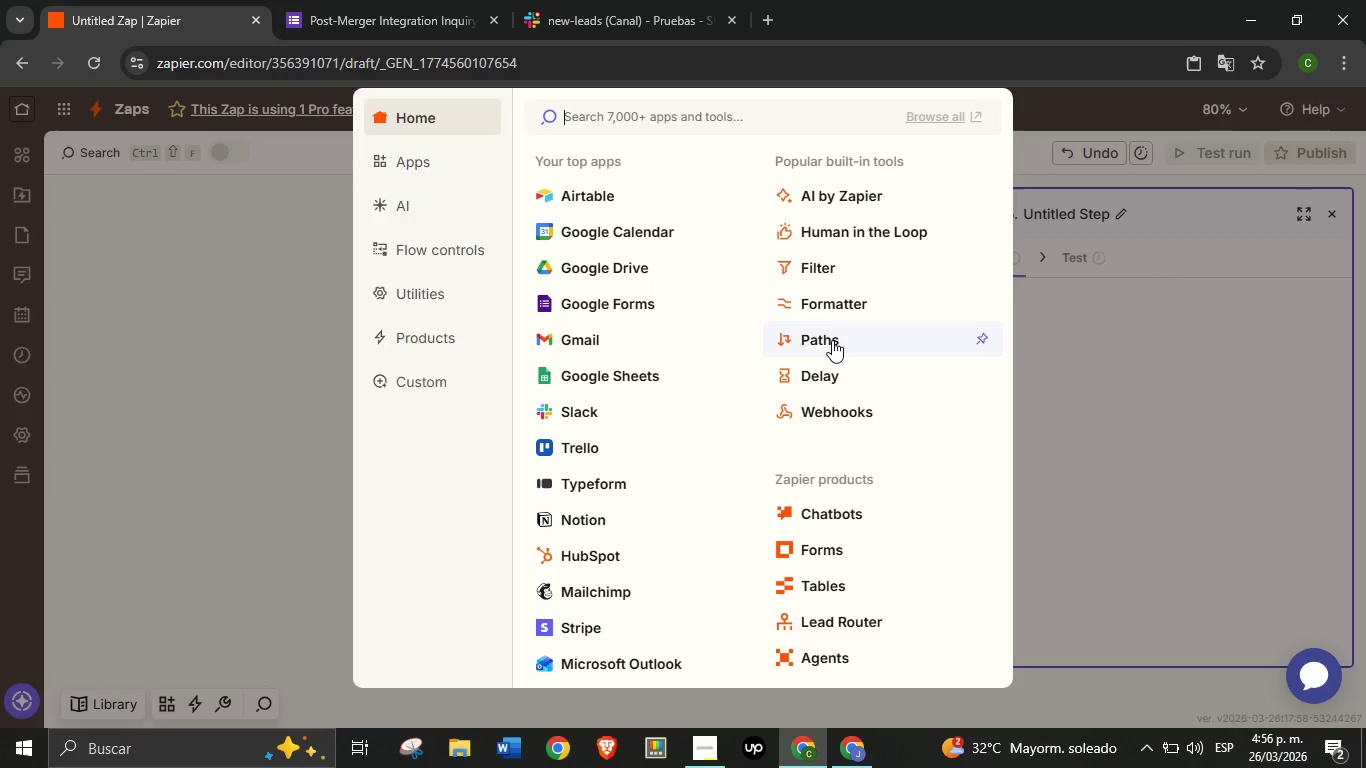 
wait(25.36)
 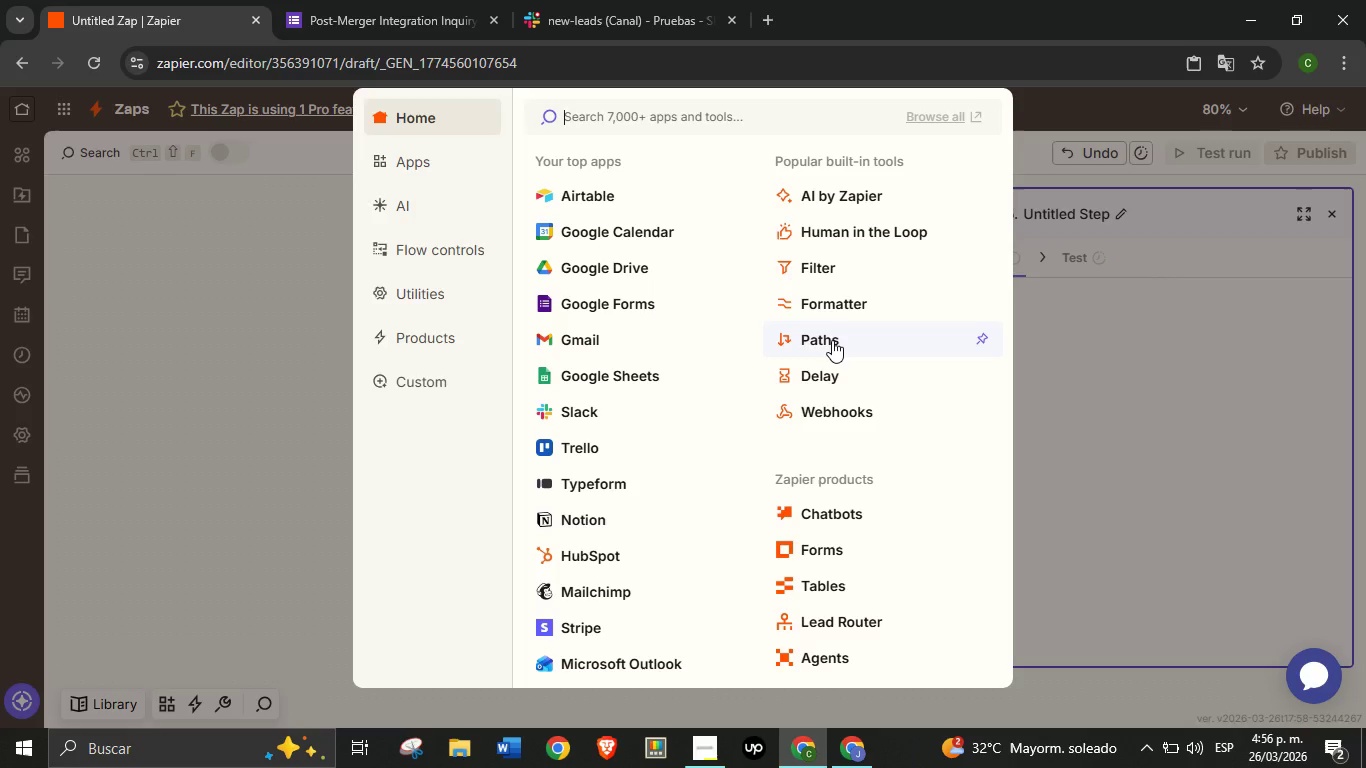 
left_click([187, 395])
 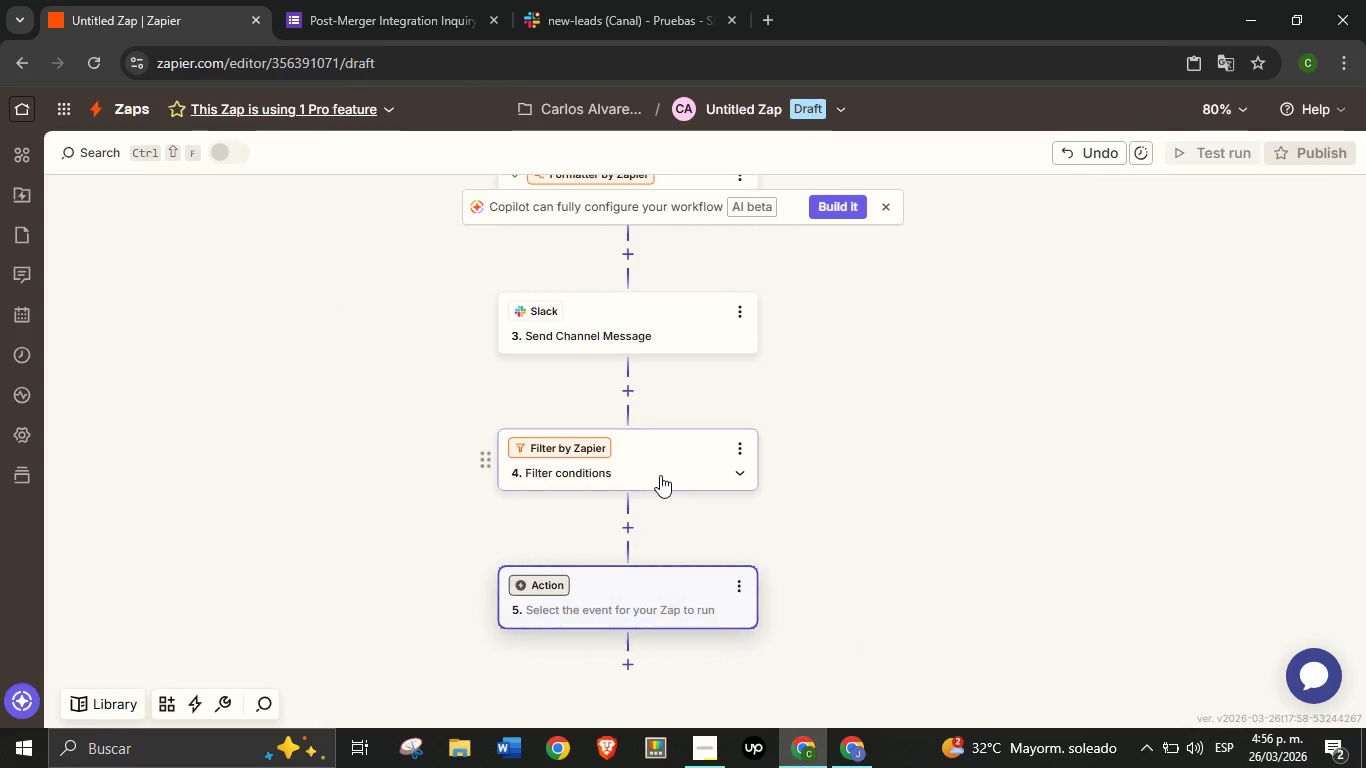 
left_click([660, 475])
 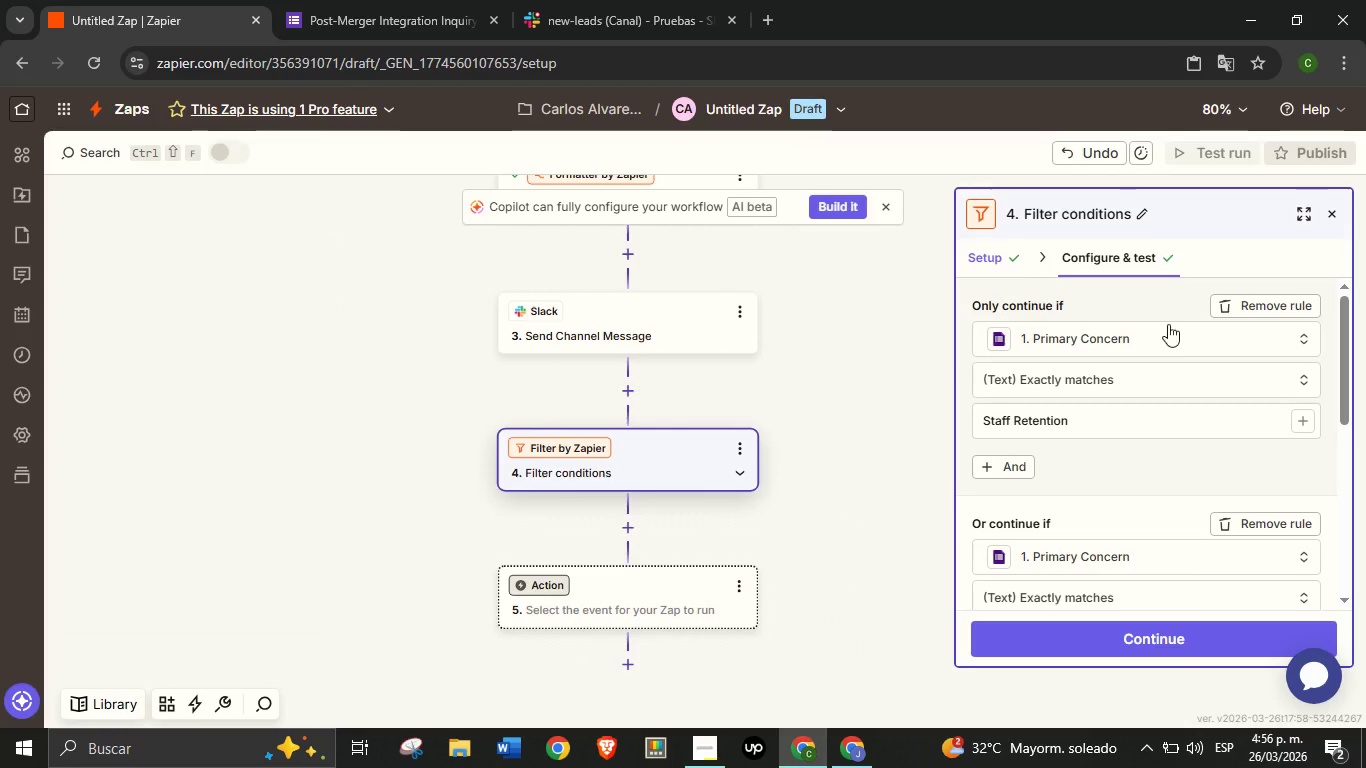 
wait(5.92)
 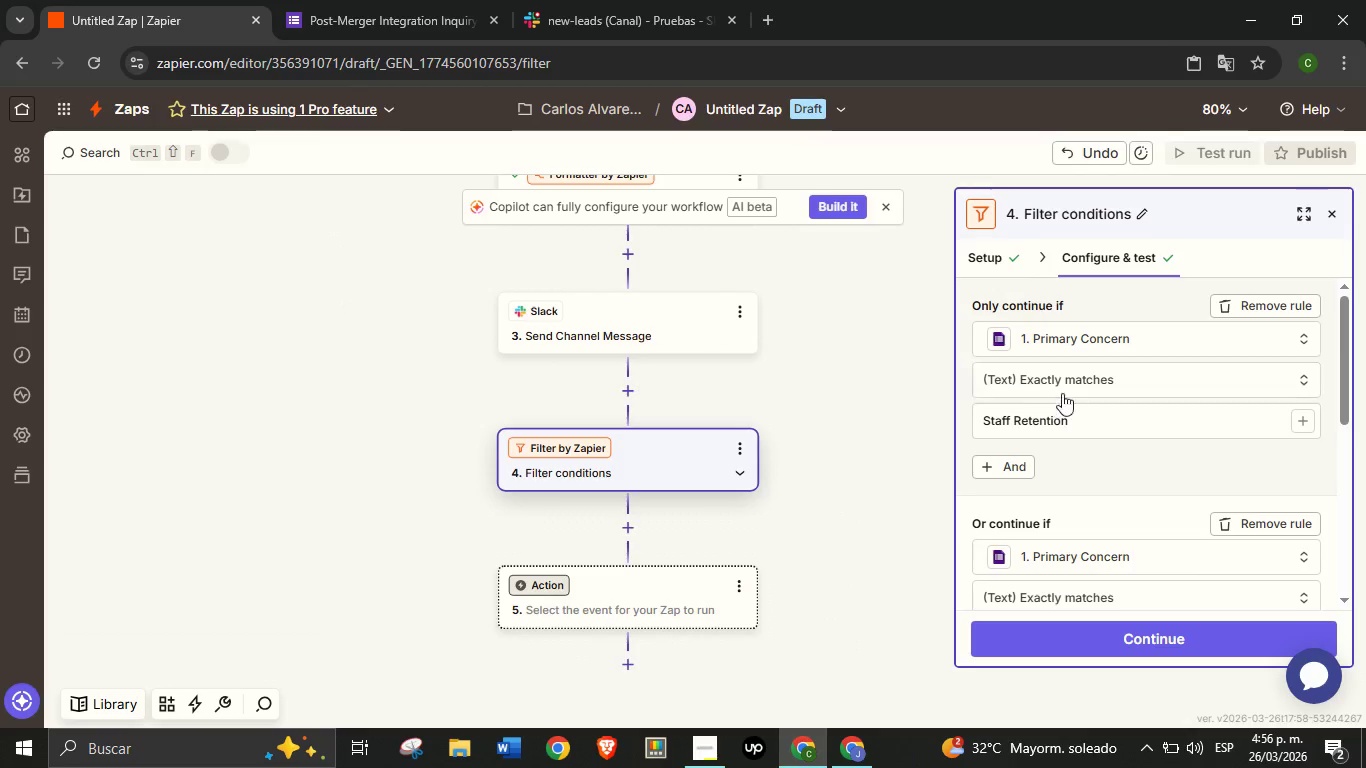 
left_click([1196, 349])
 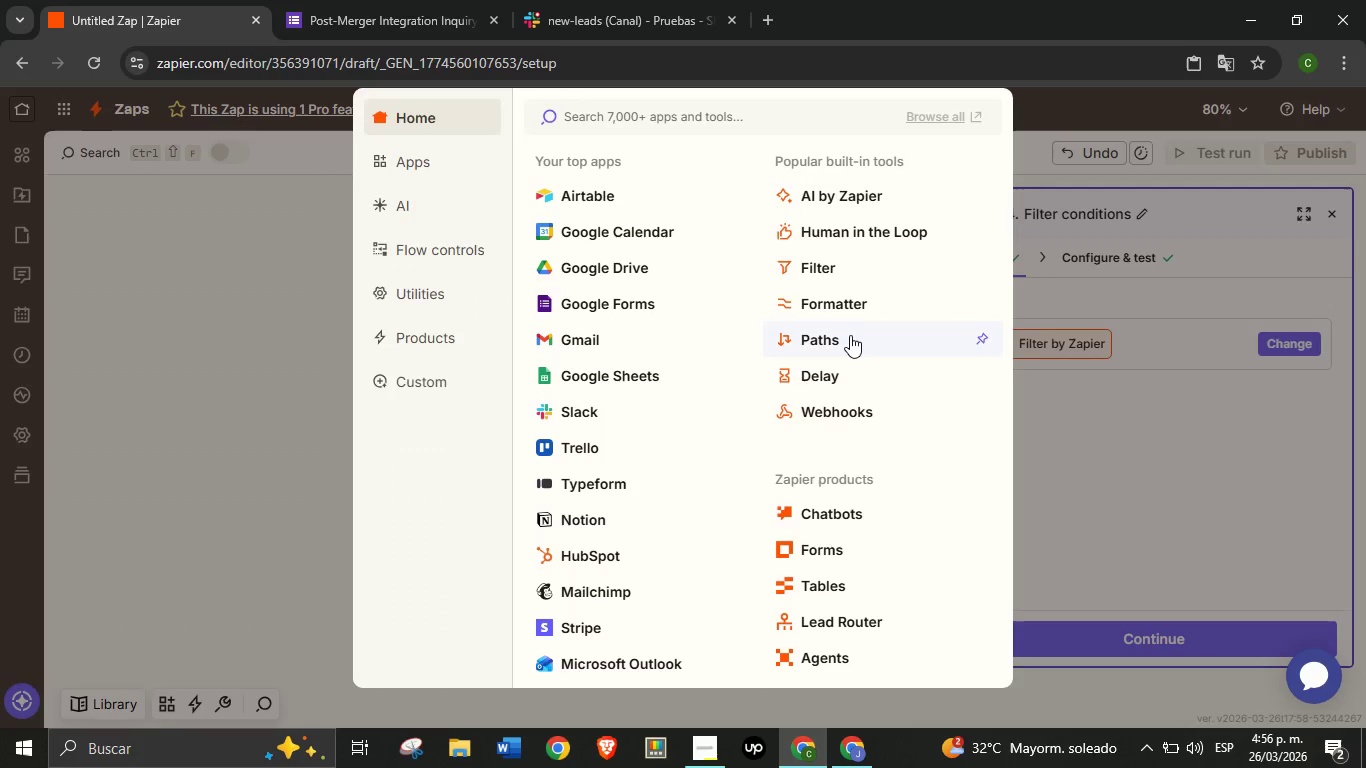 
left_click([850, 335])
 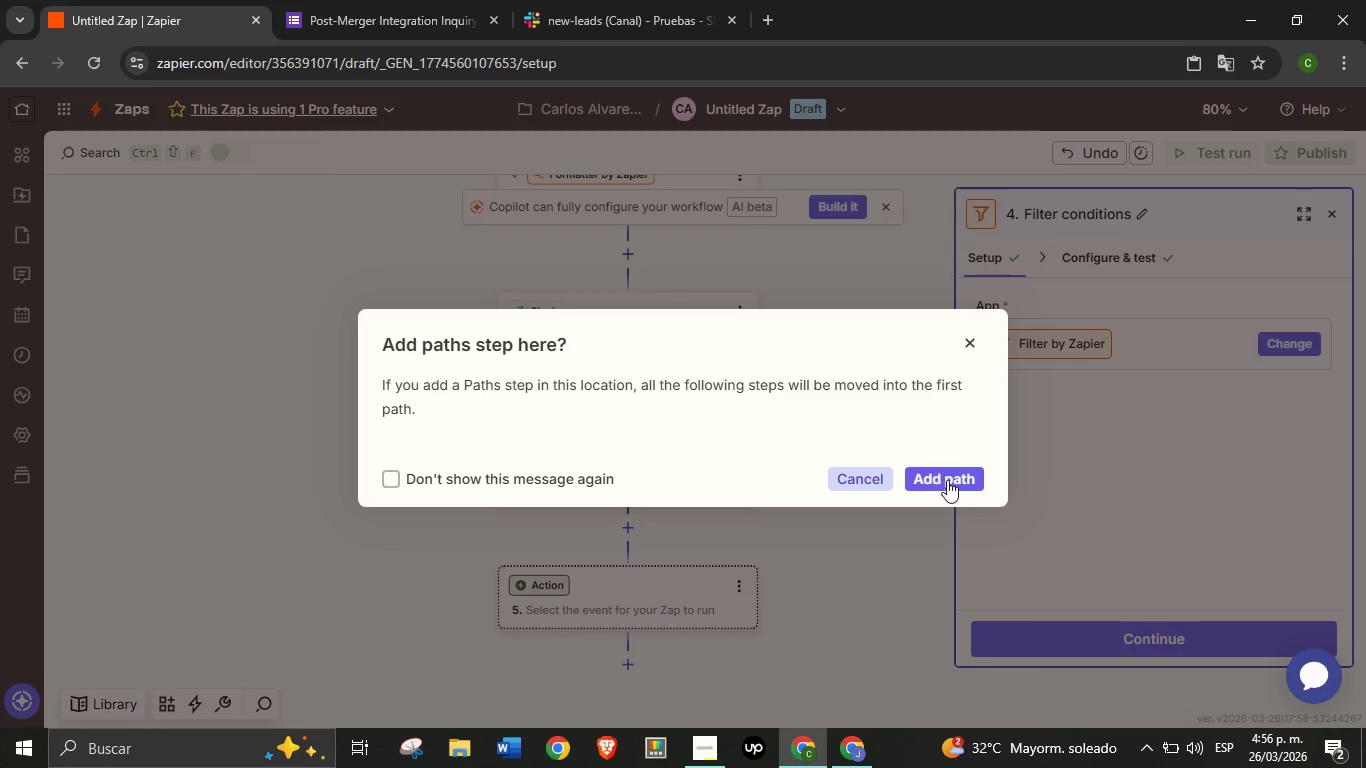 
mouse_move([919, 486])
 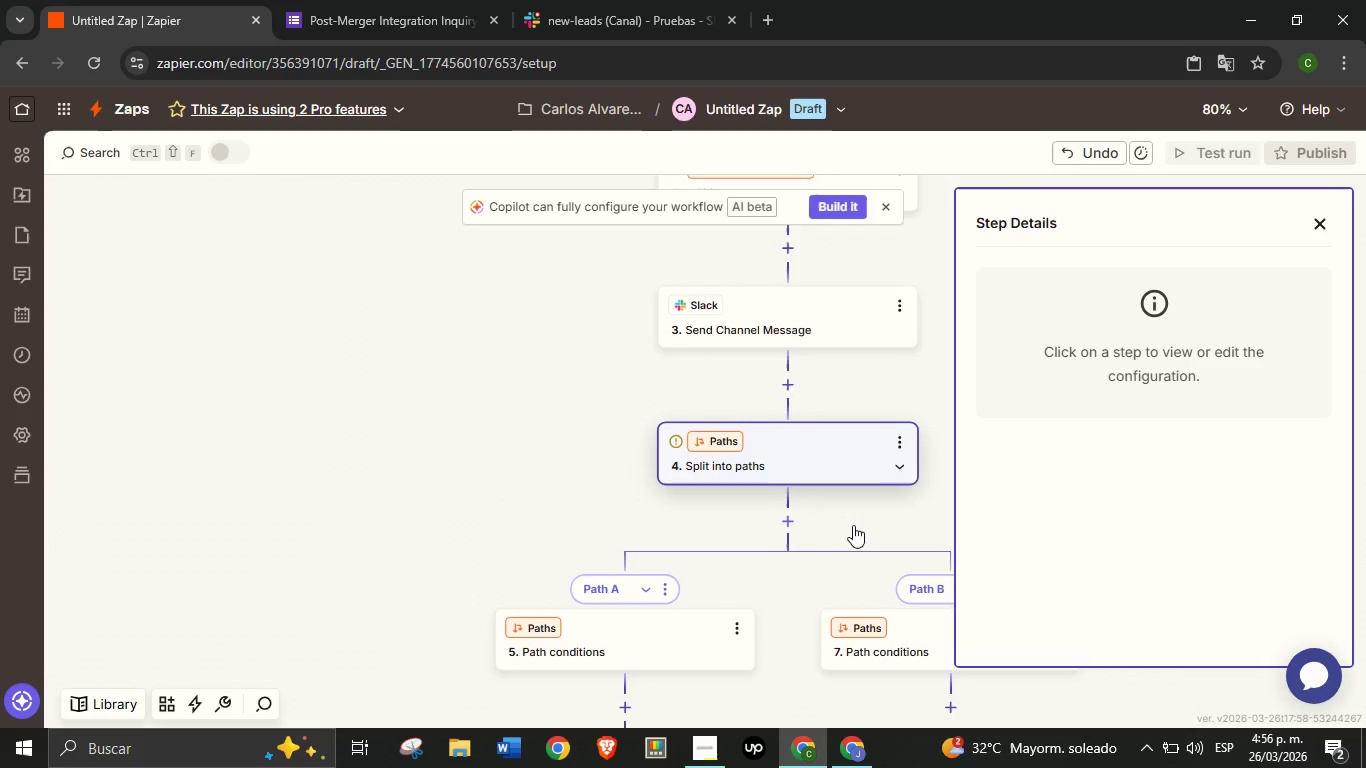 
left_click_drag(start_coordinate=[853, 528], to_coordinate=[807, 486])
 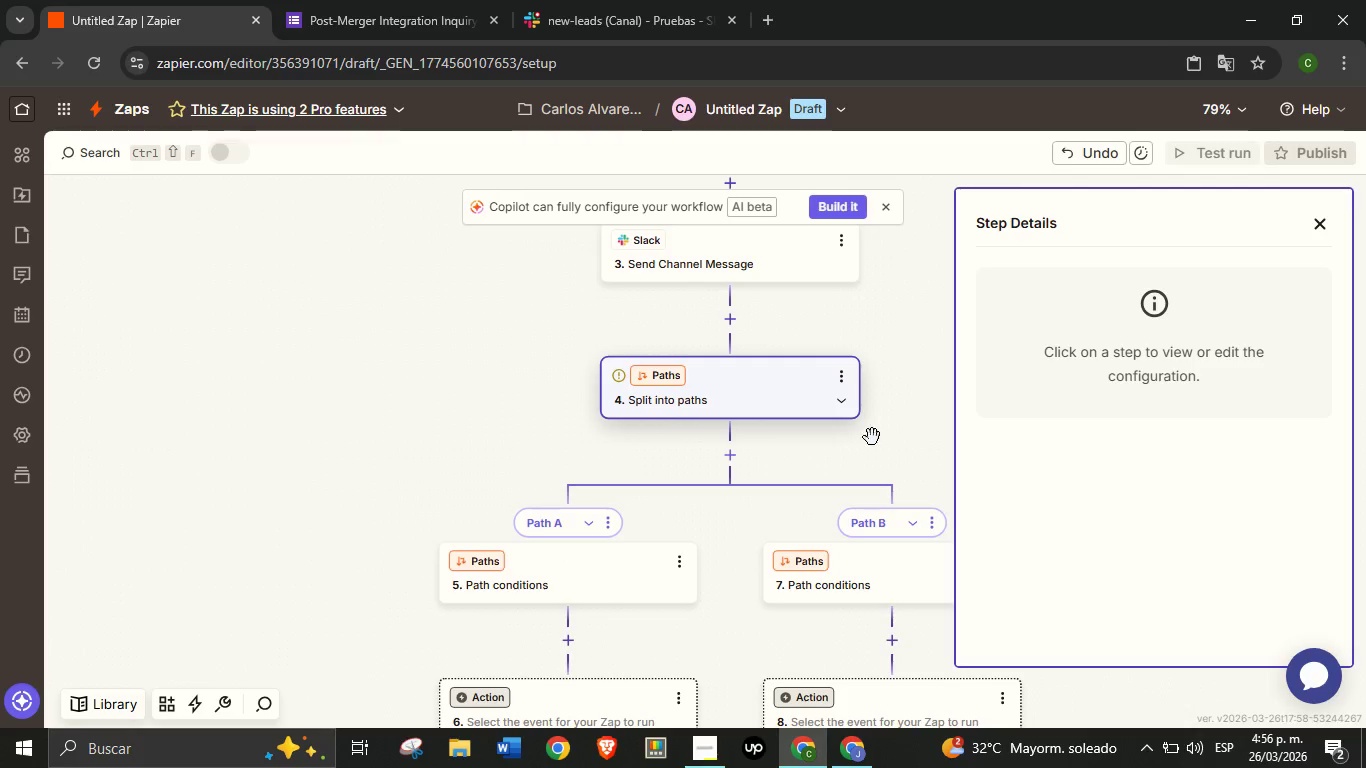 
left_click_drag(start_coordinate=[879, 440], to_coordinate=[872, 437])
 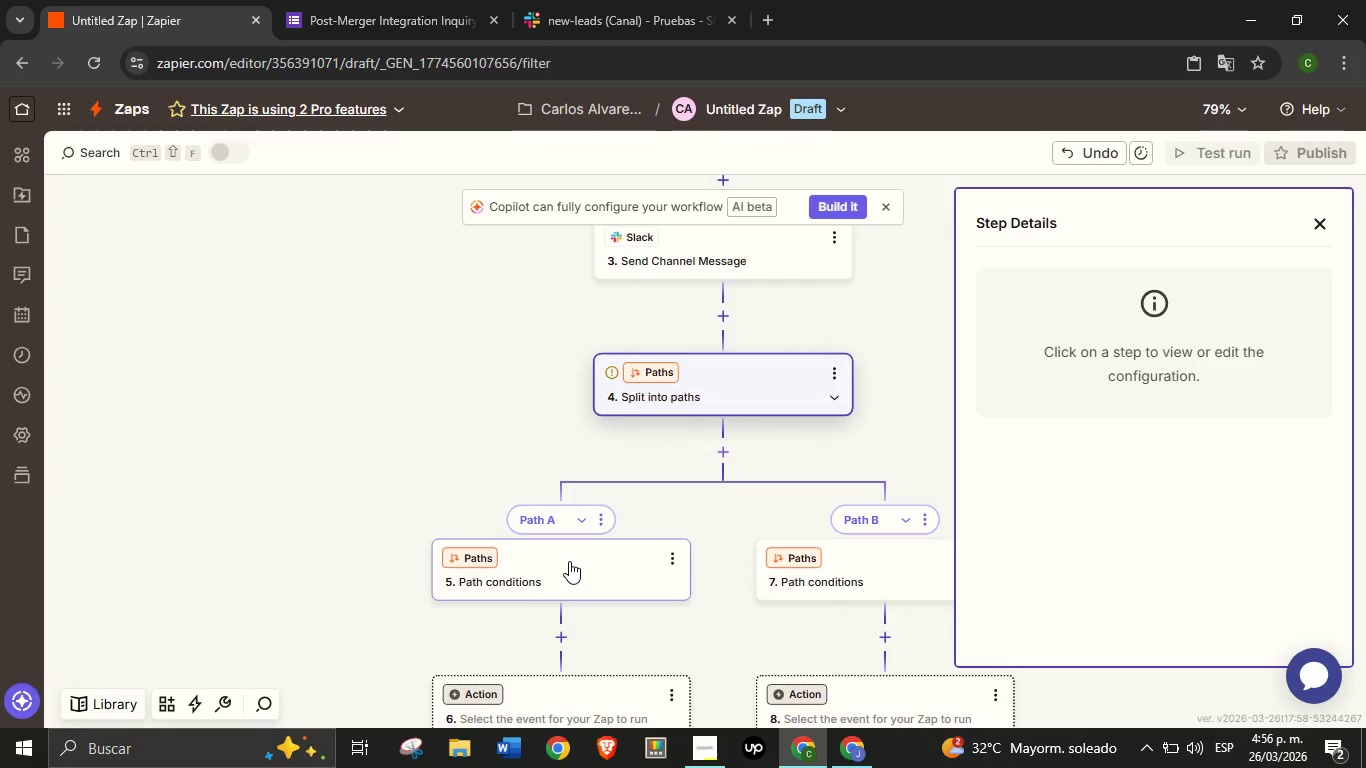 
left_click([569, 561])
 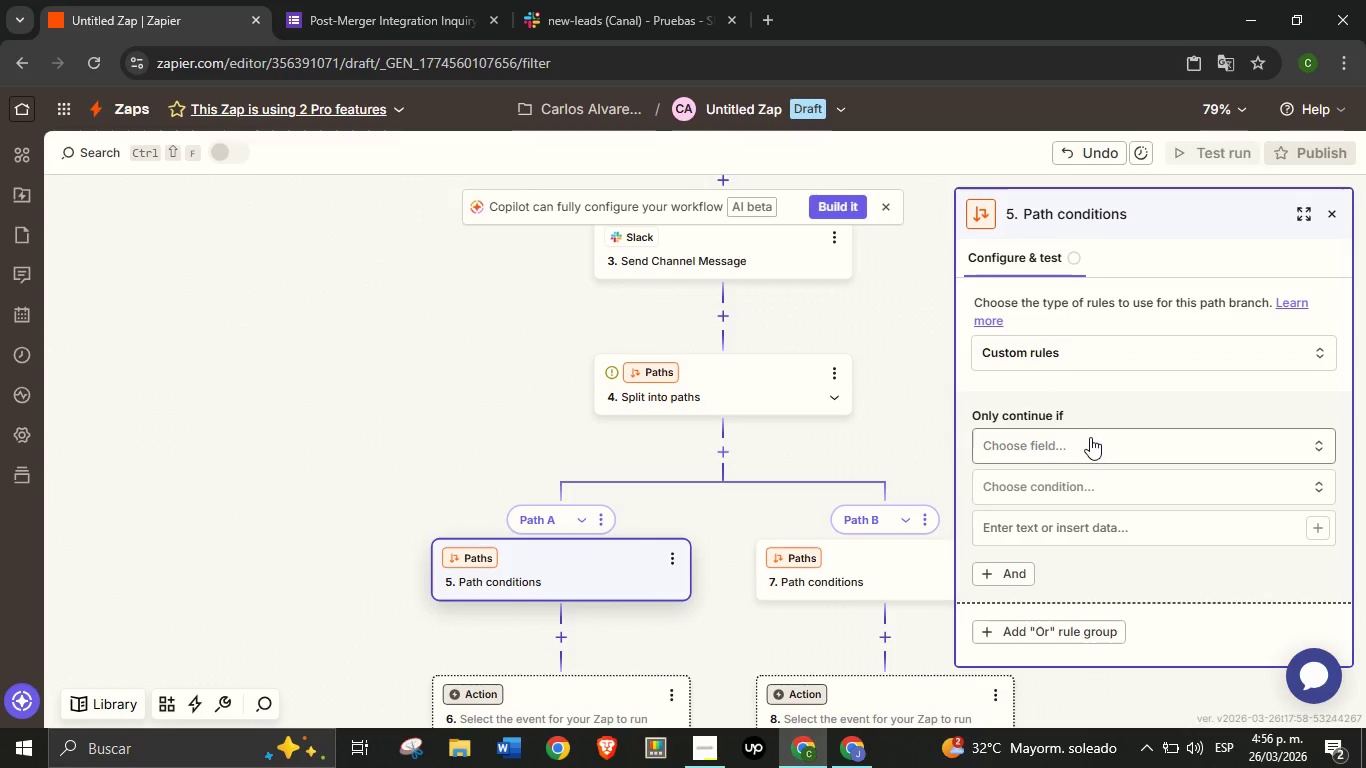 
left_click([1091, 438])
 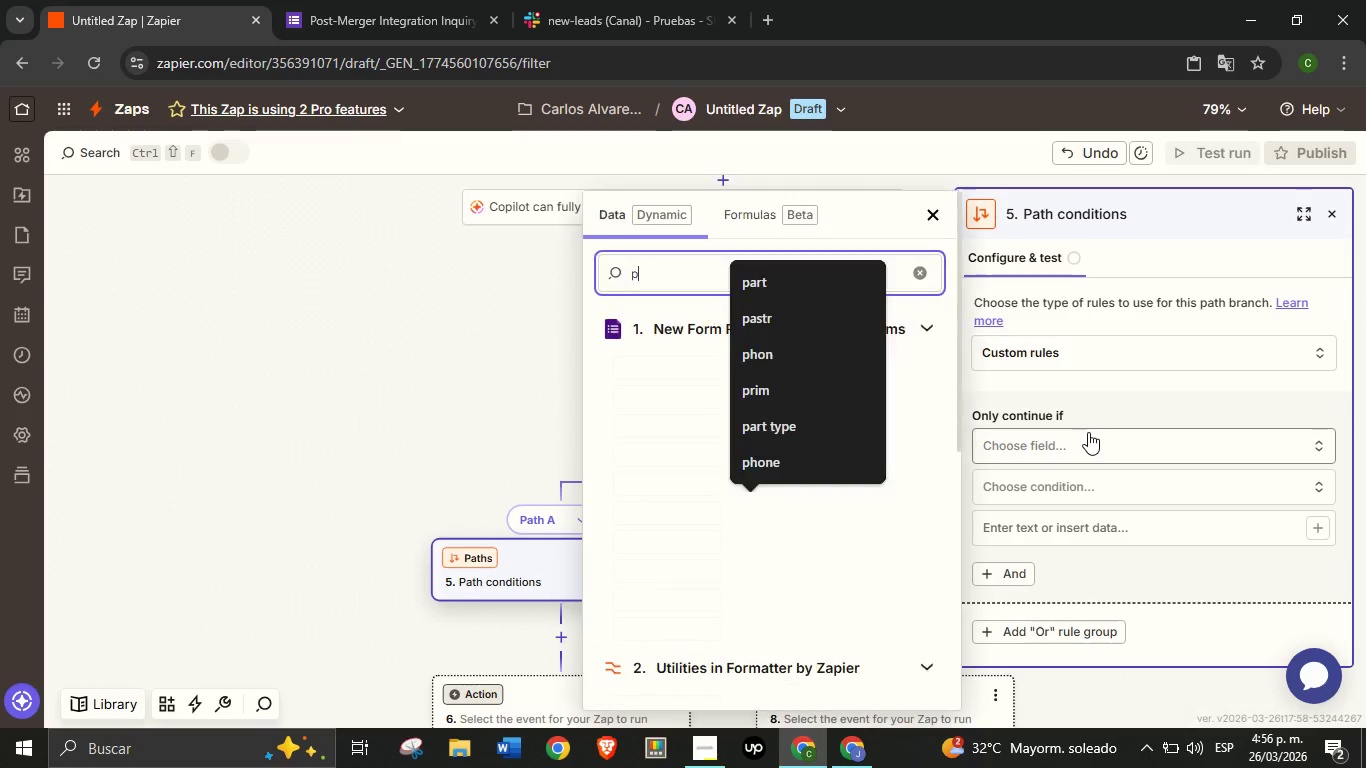 
type(prim)
 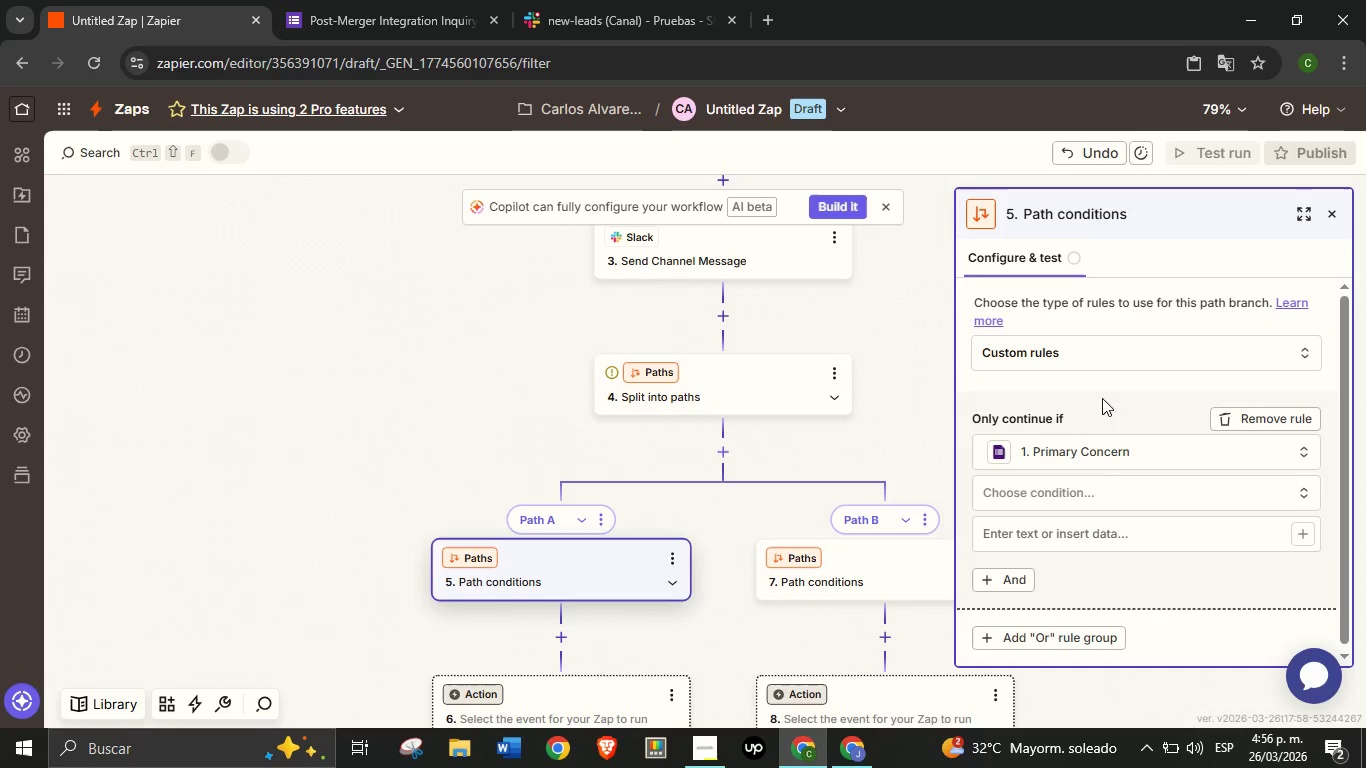 
left_click([1104, 489])
 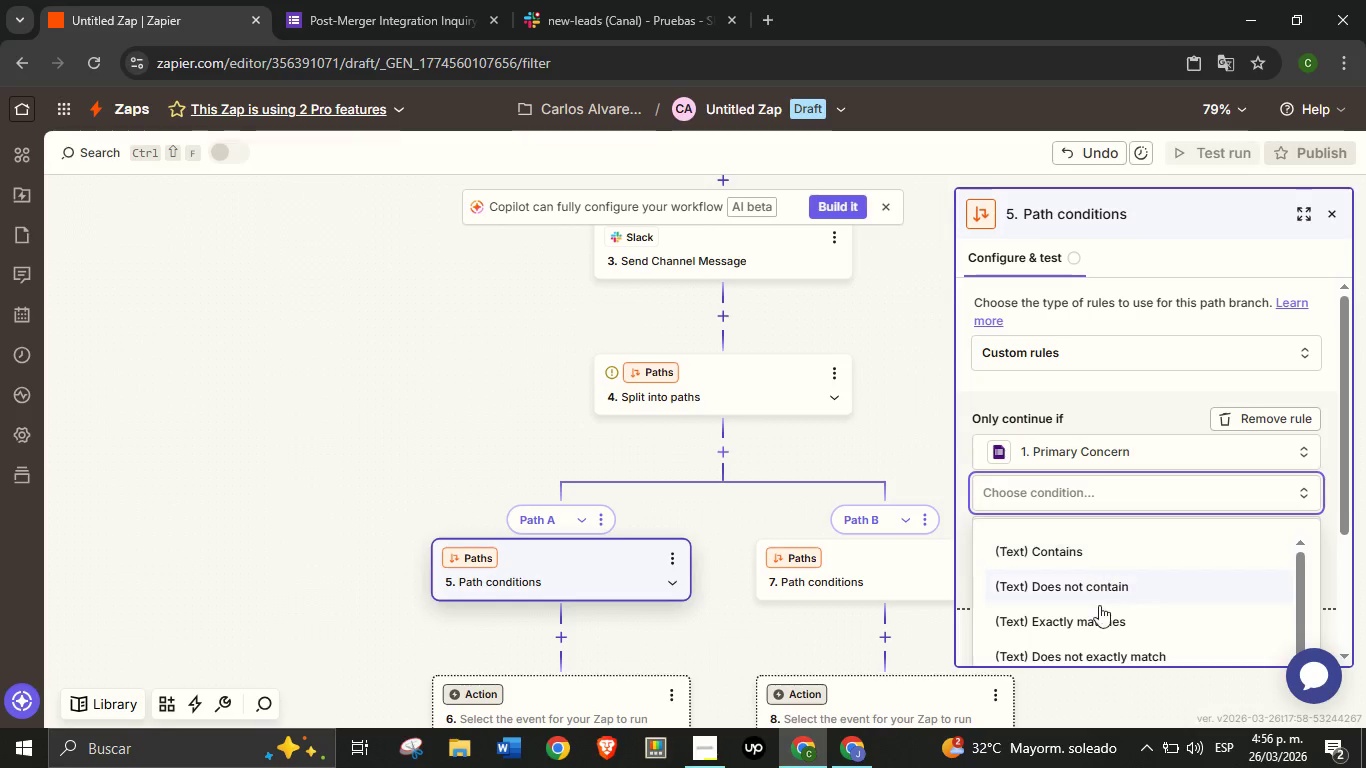 
left_click([1099, 629])
 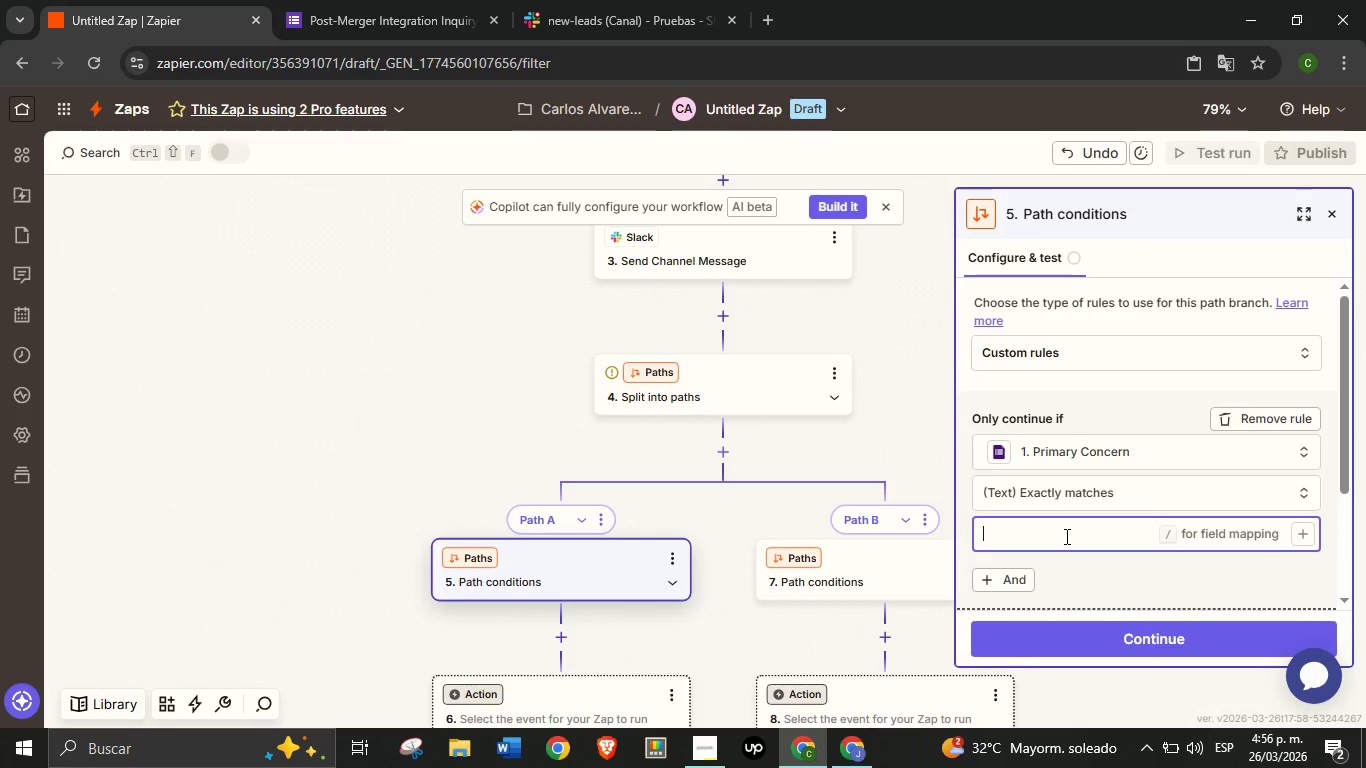 
left_click([1065, 536])
 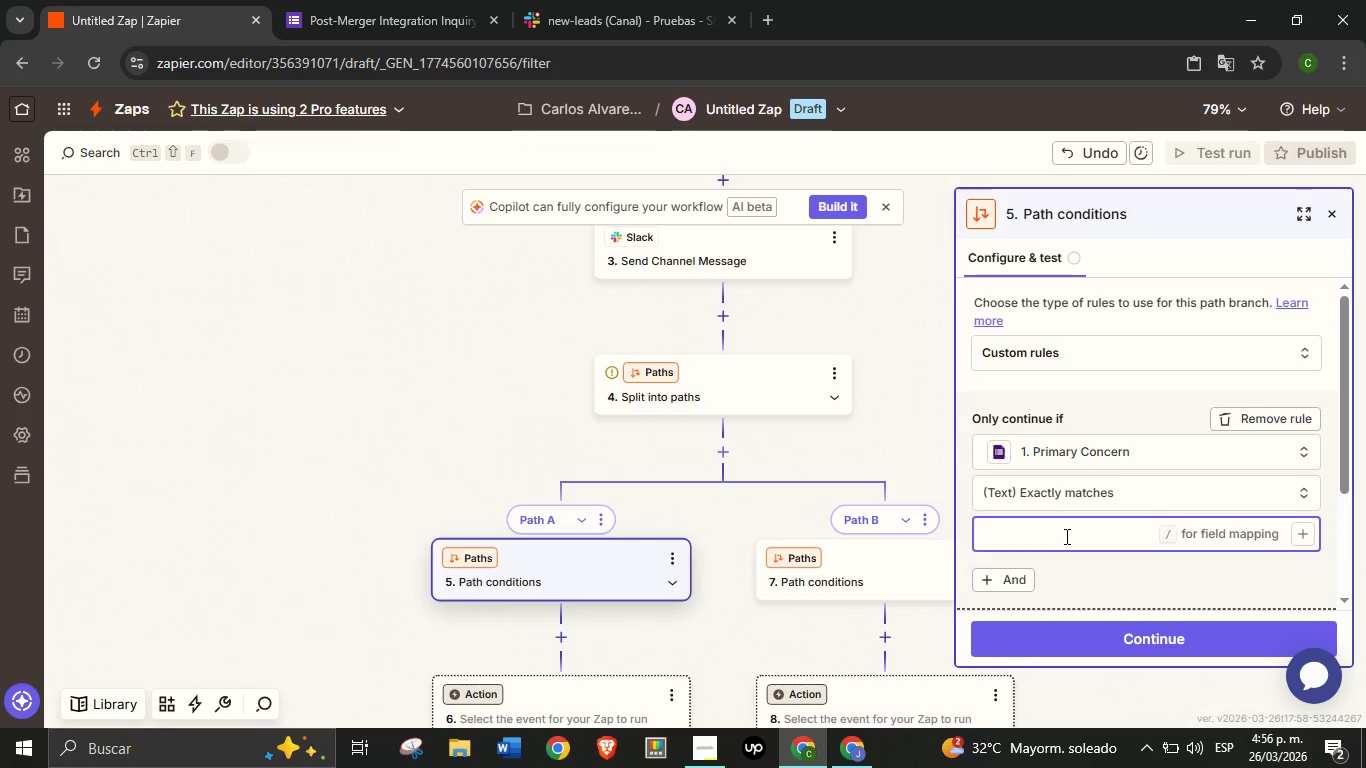 
type(Staff Retention)
 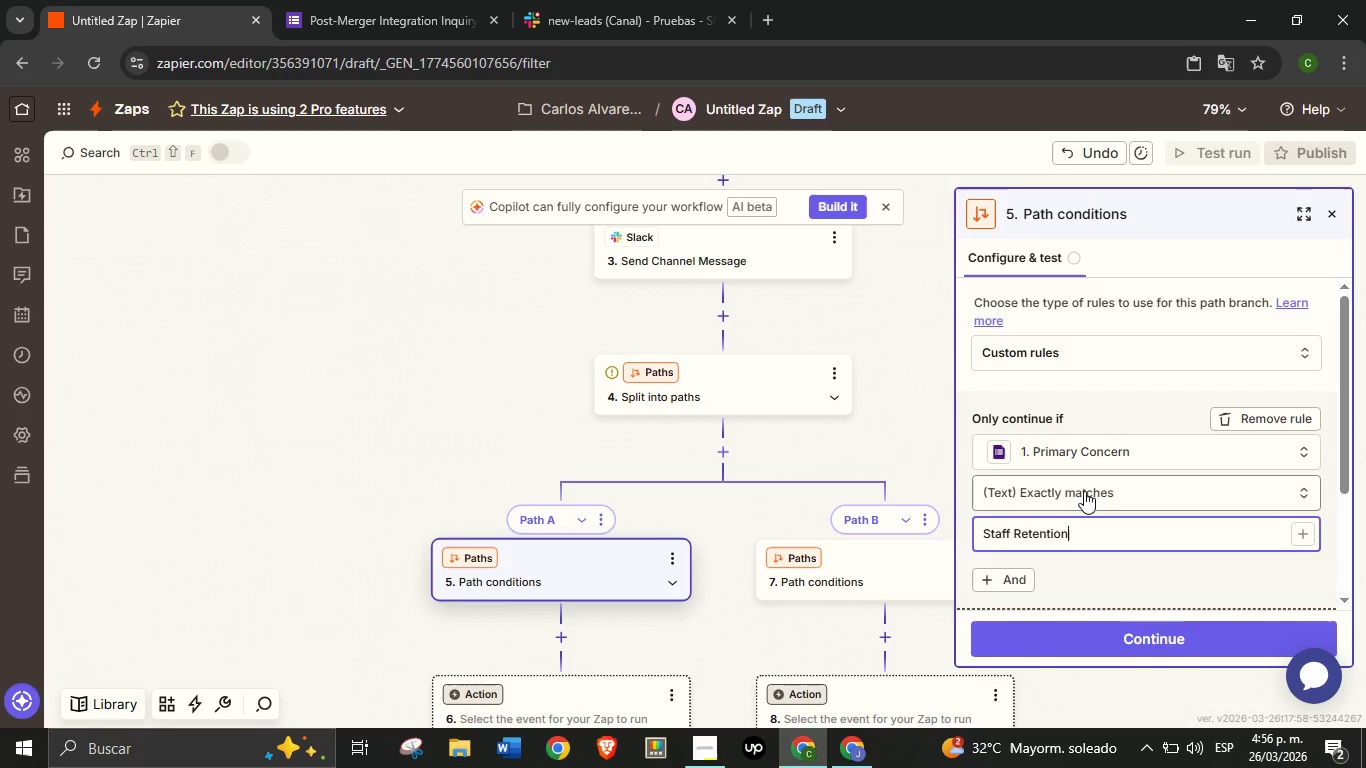 
scroll: coordinate [1085, 488], scroll_direction: down, amount: 2.0
 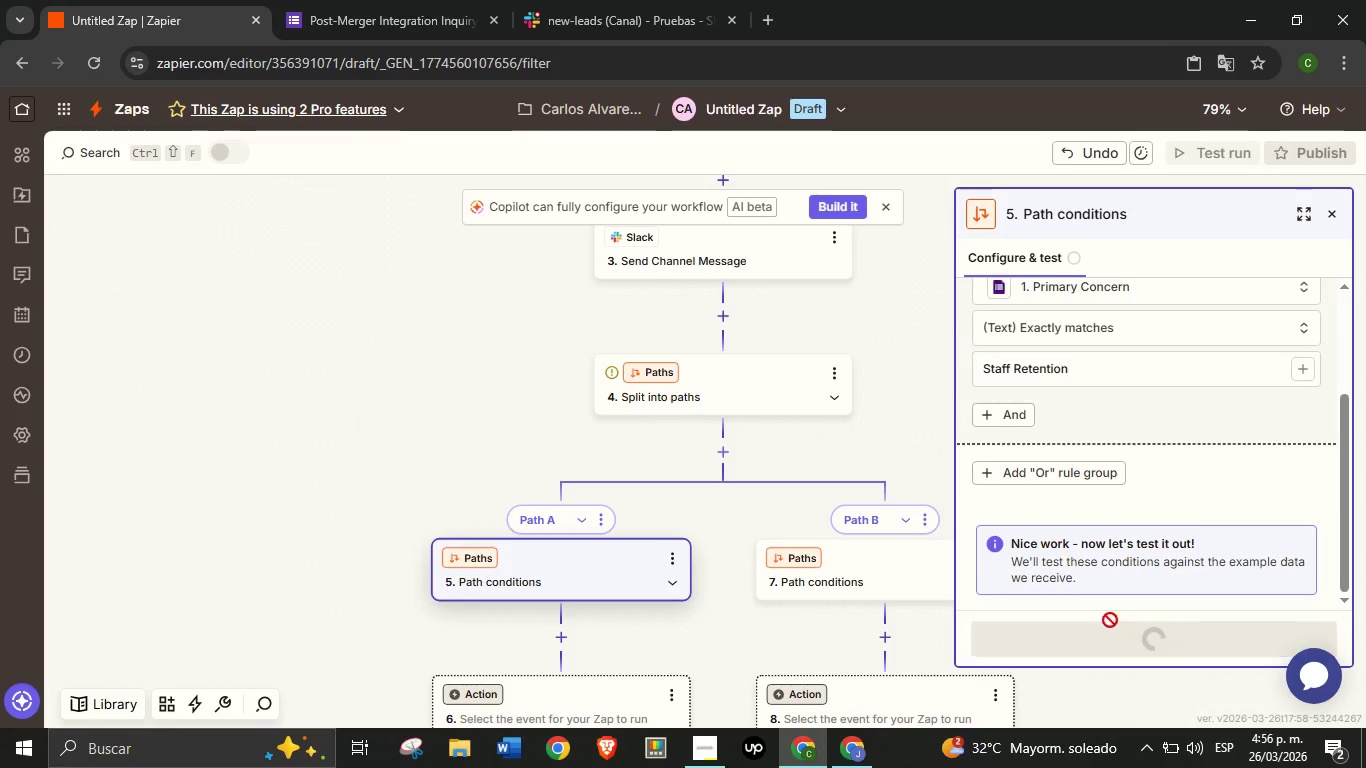 
left_click([1111, 630])
 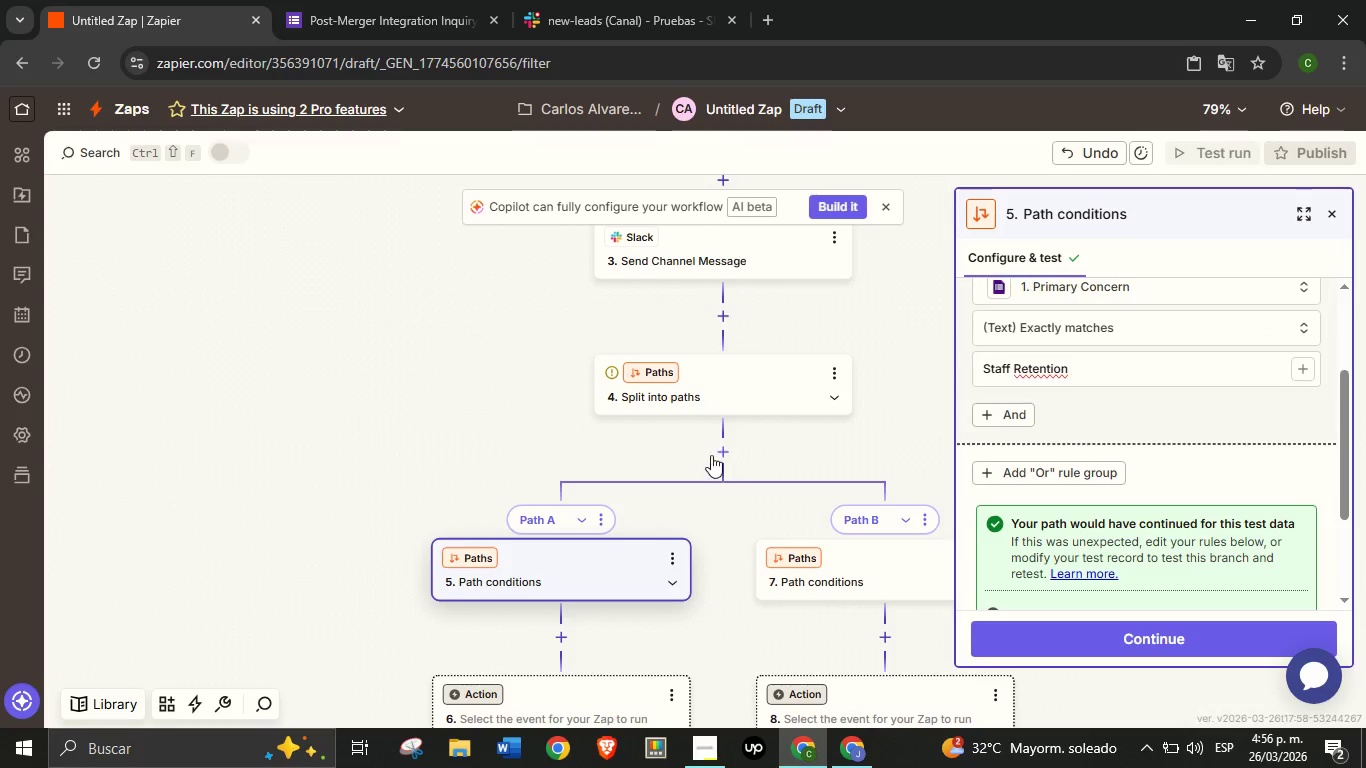 
left_click_drag(start_coordinate=[466, 453], to_coordinate=[370, 425])
 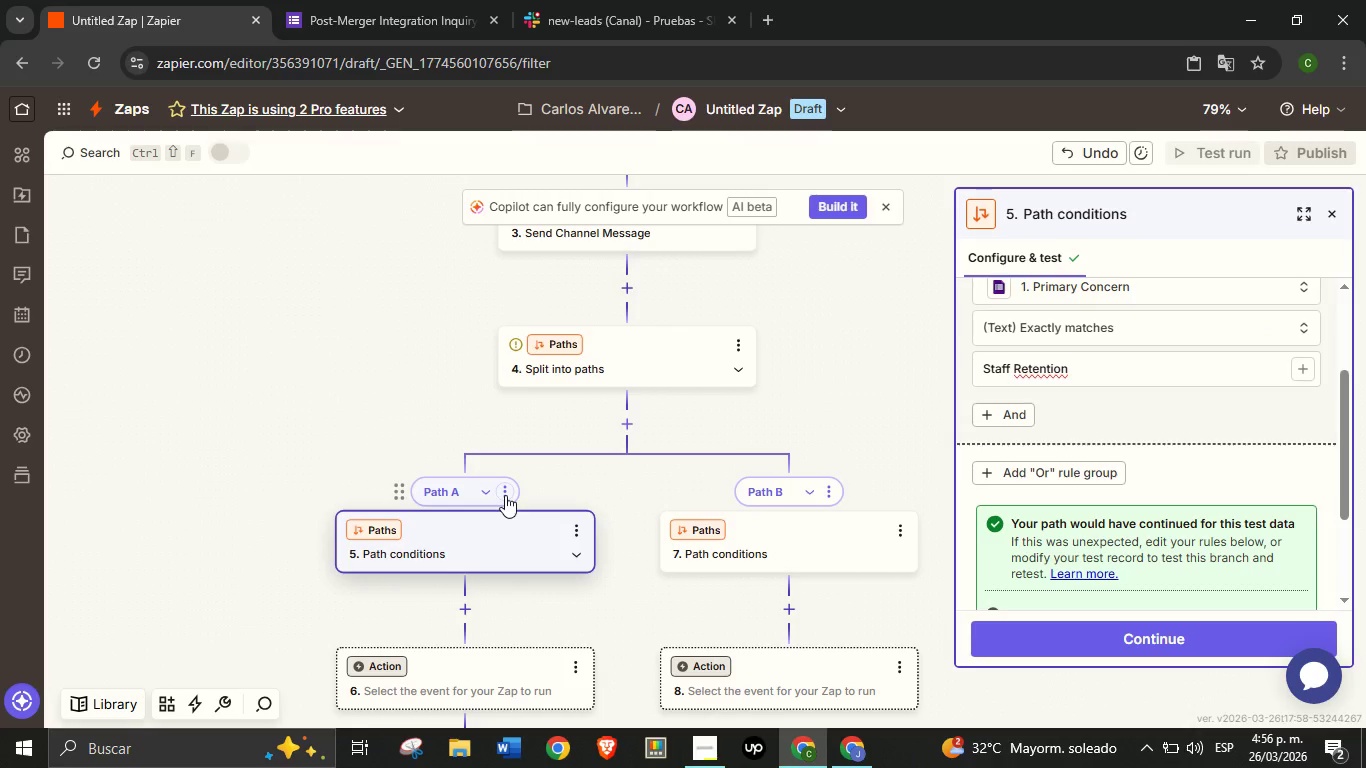 
left_click([505, 495])
 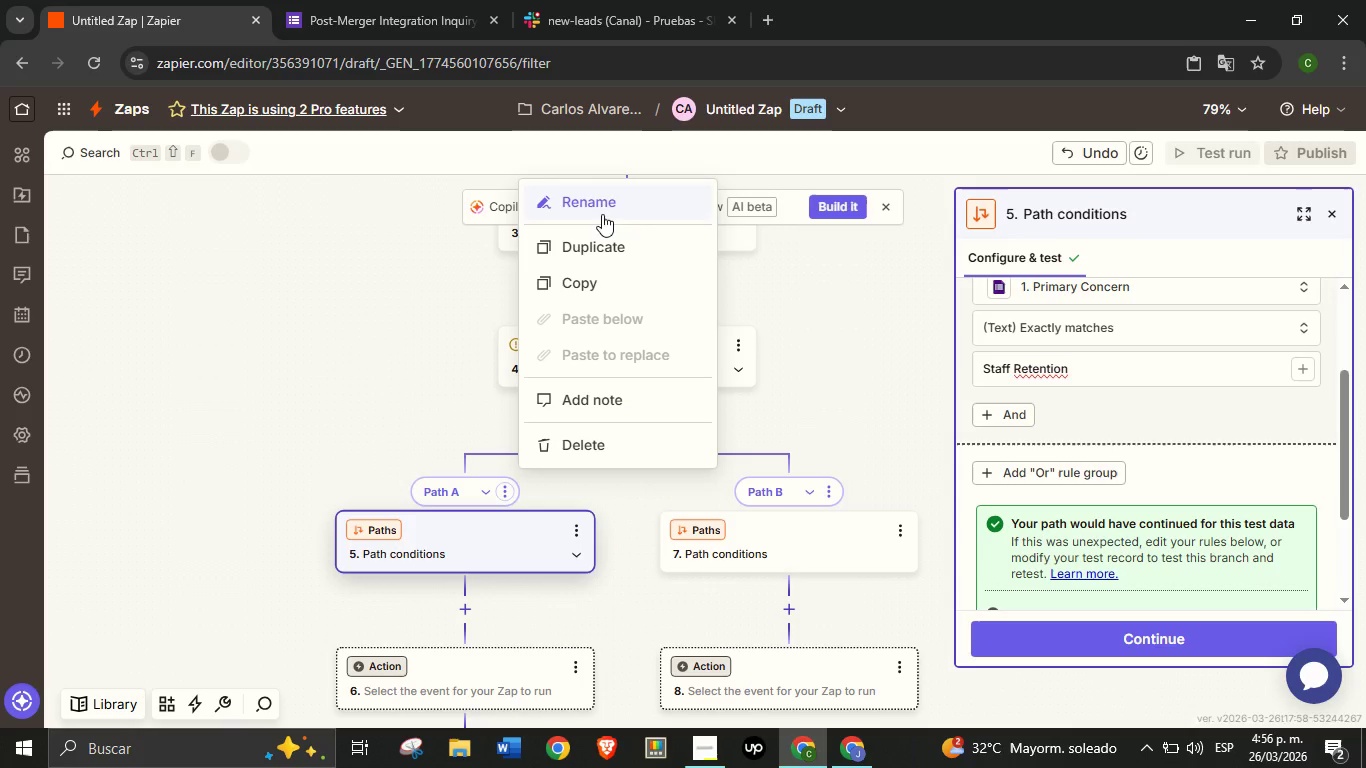 
left_click([602, 214])
 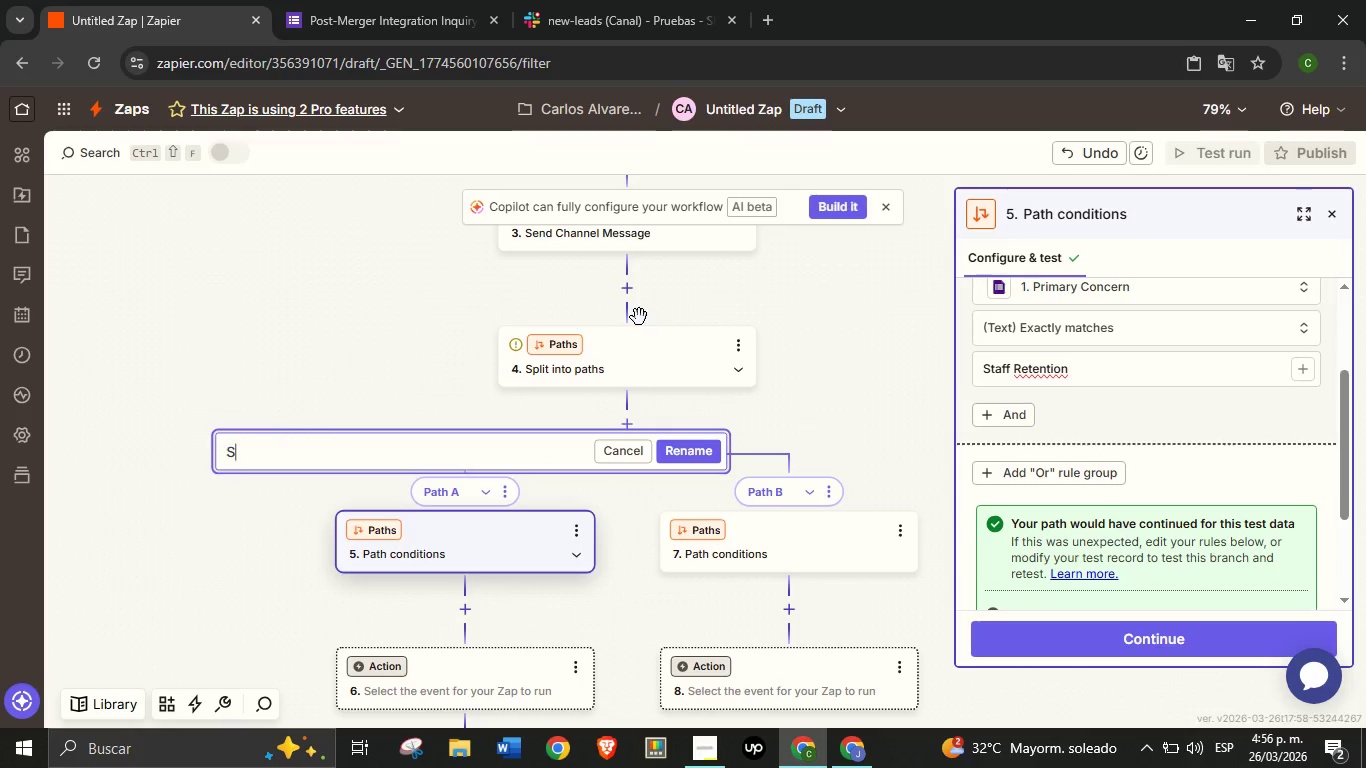 
type(Staff Retention)
 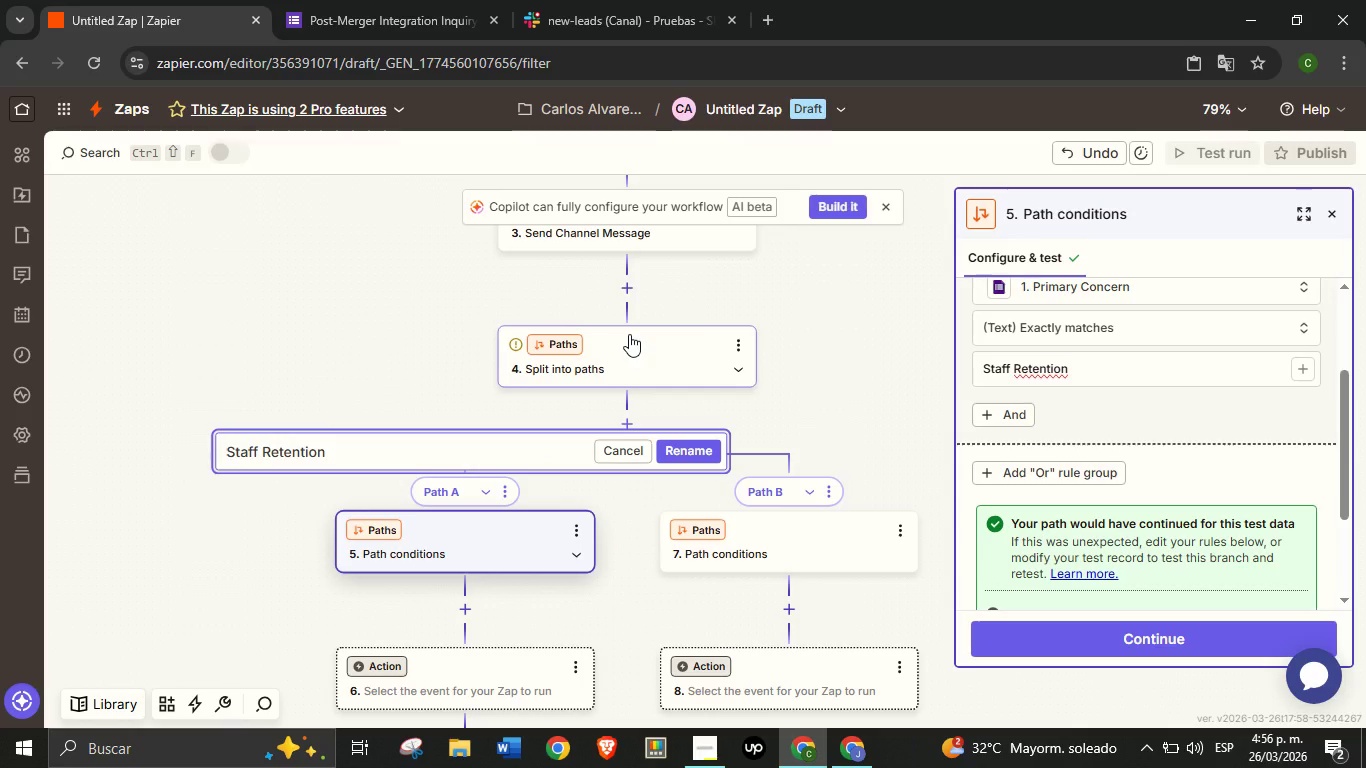 
wait(9.64)
 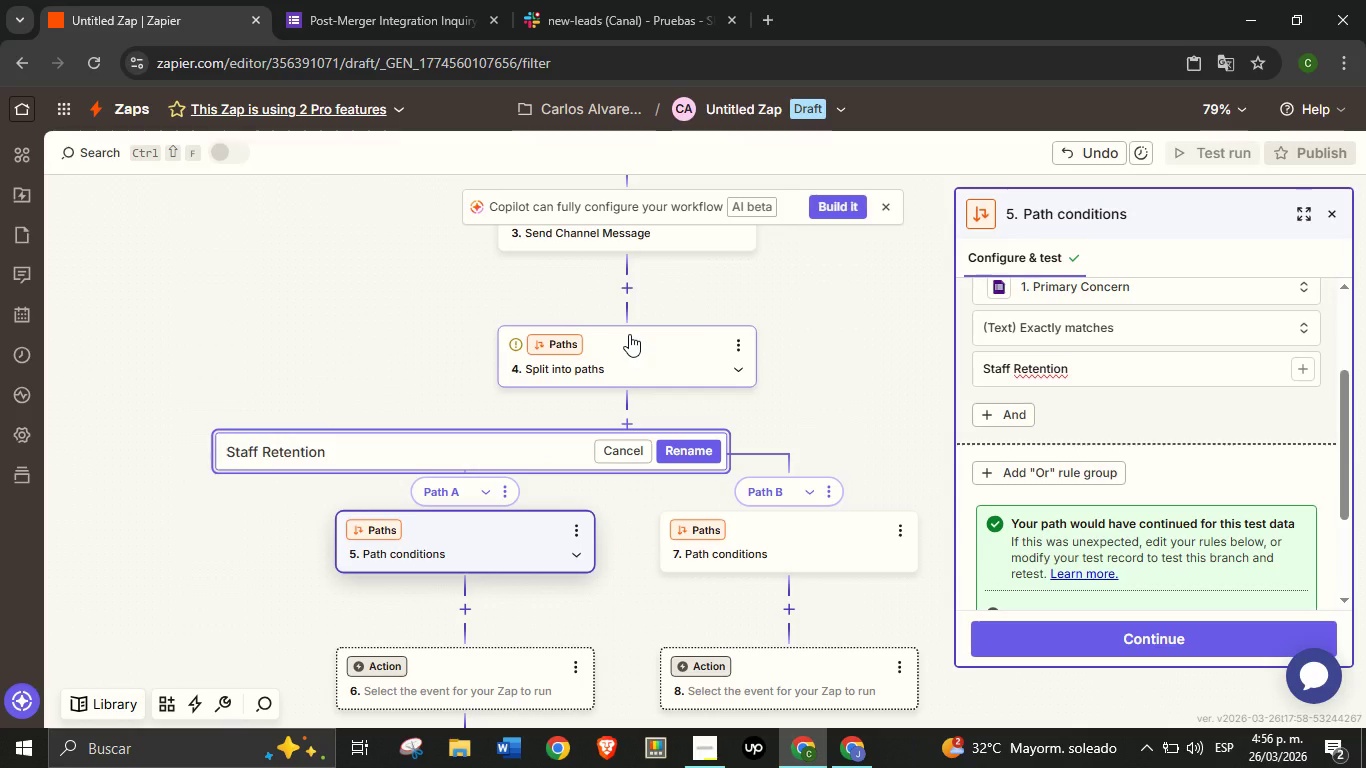 
left_click_drag(start_coordinate=[608, 607], to_coordinate=[592, 563])
 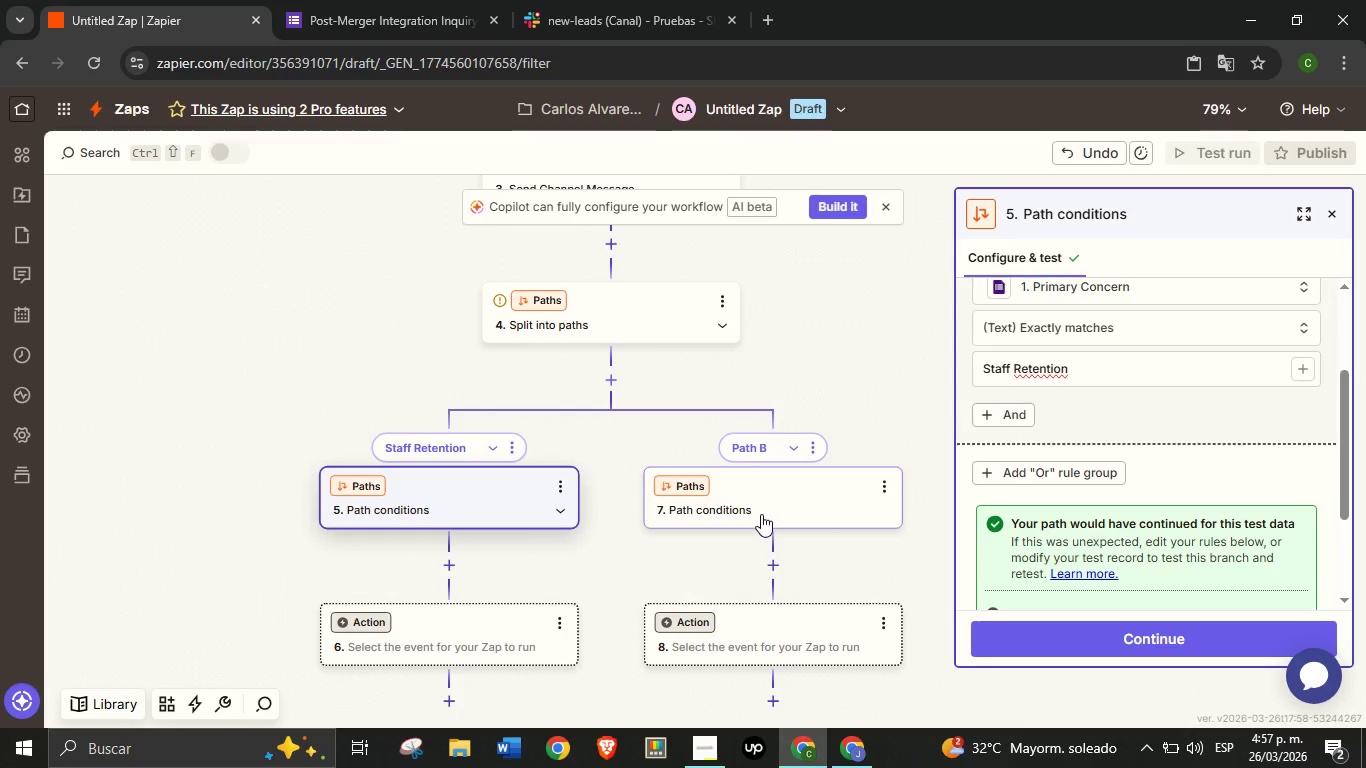 
left_click([761, 514])
 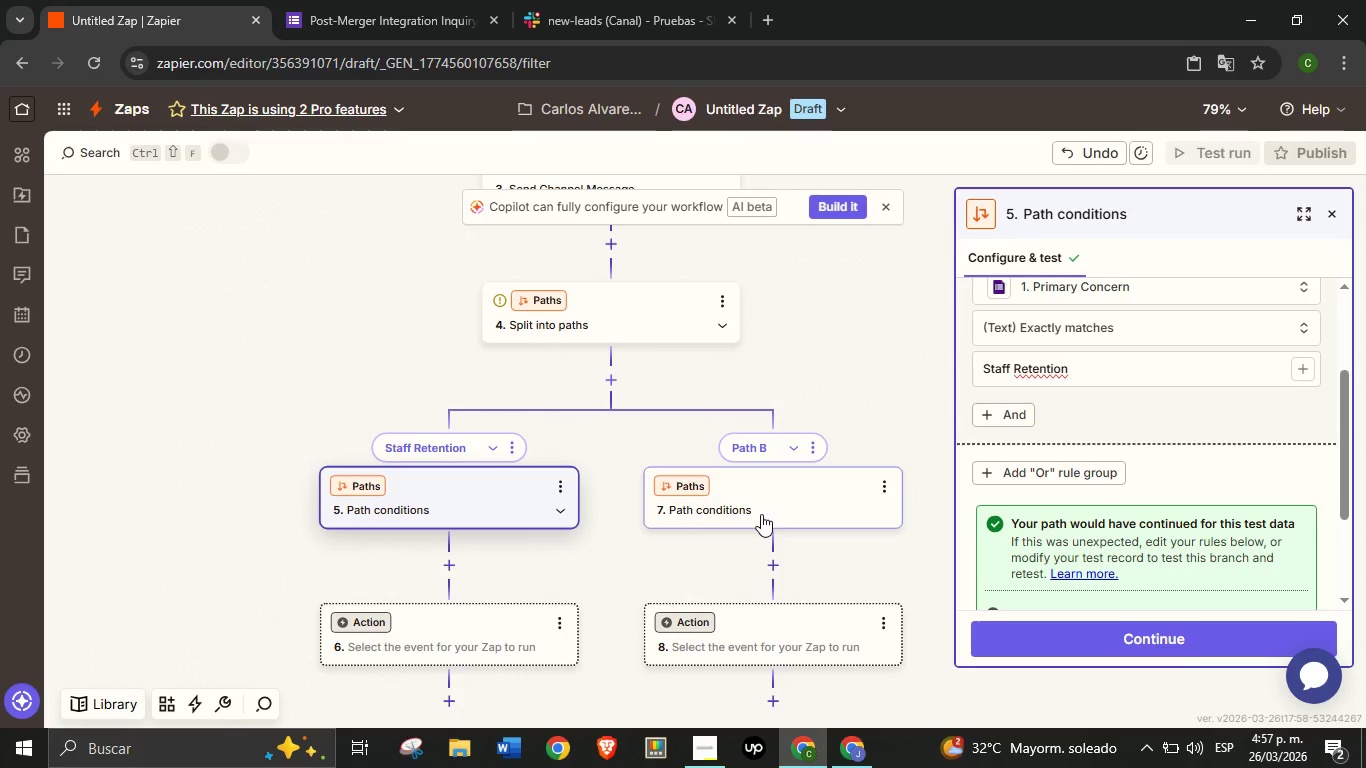 
left_click([761, 514])
 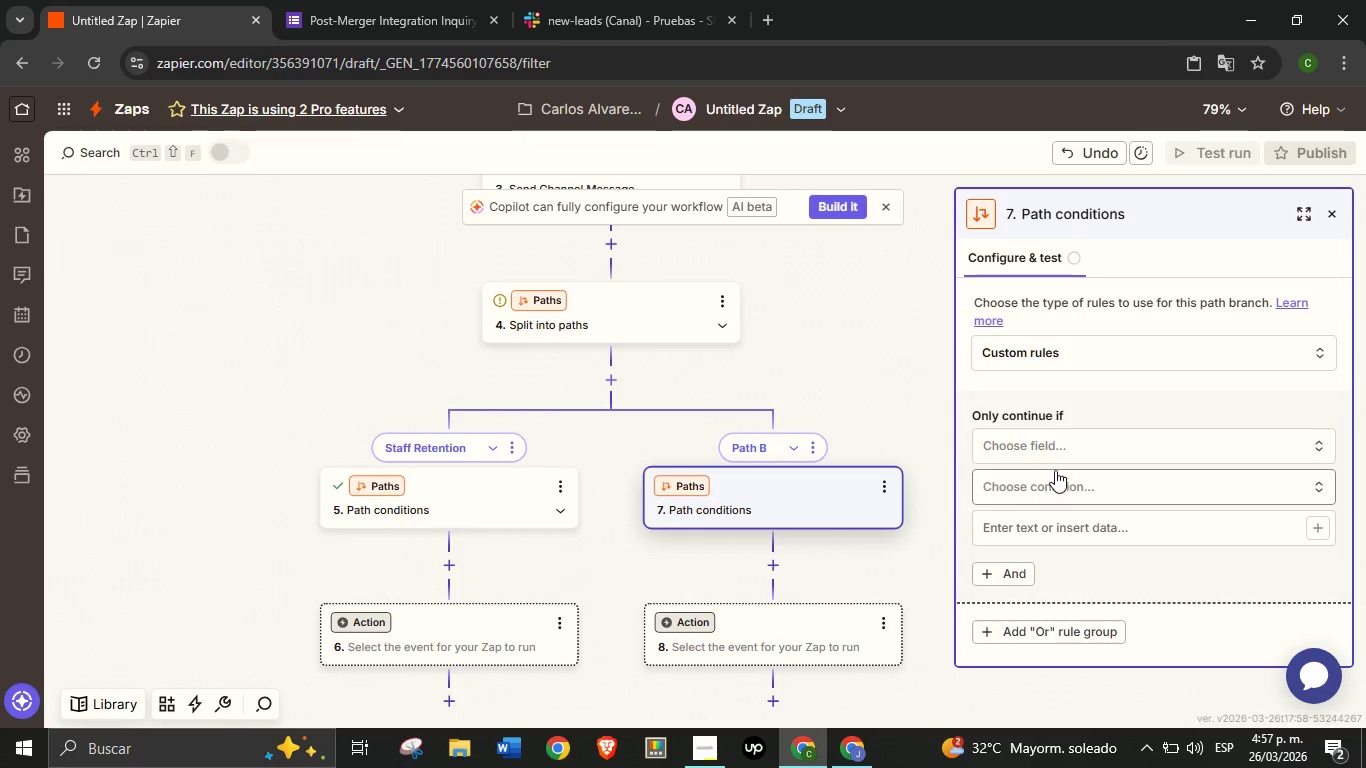 
left_click([1059, 449])
 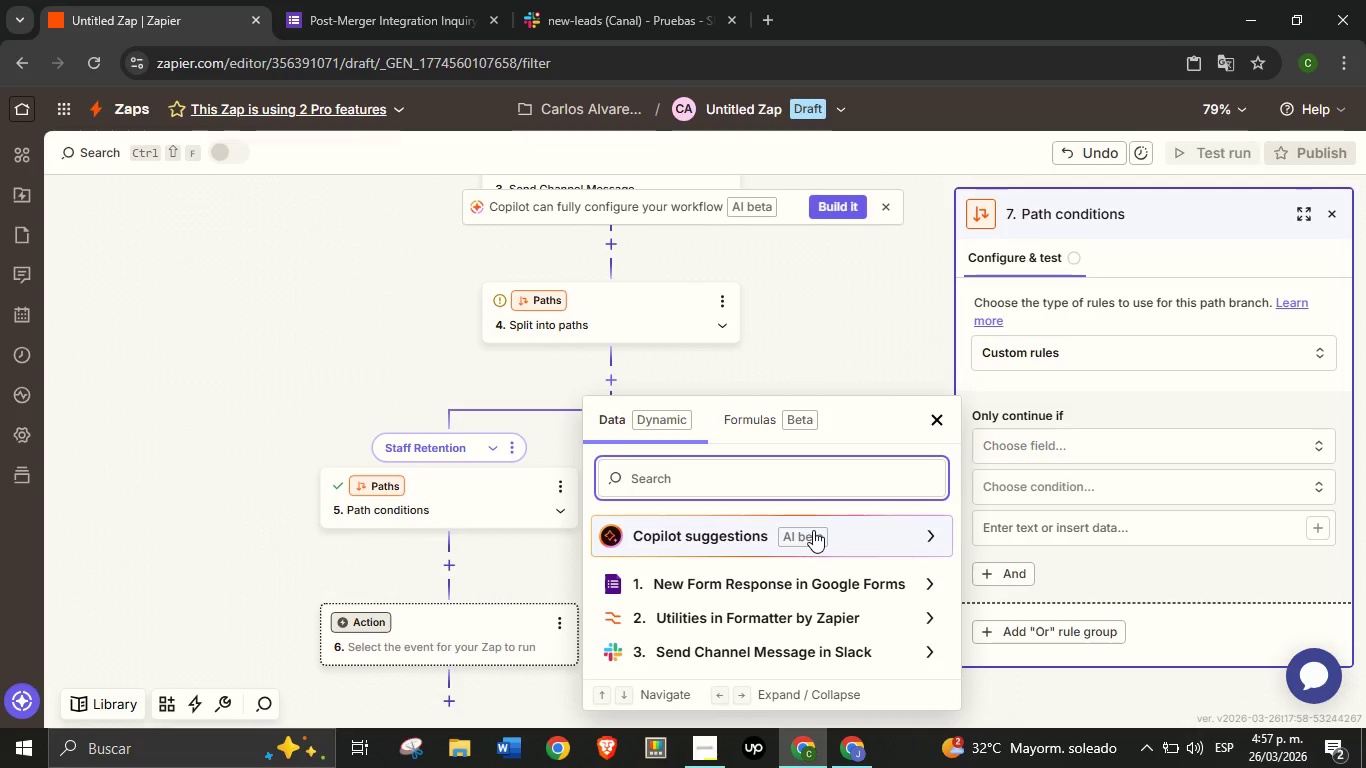 
type(prima)
 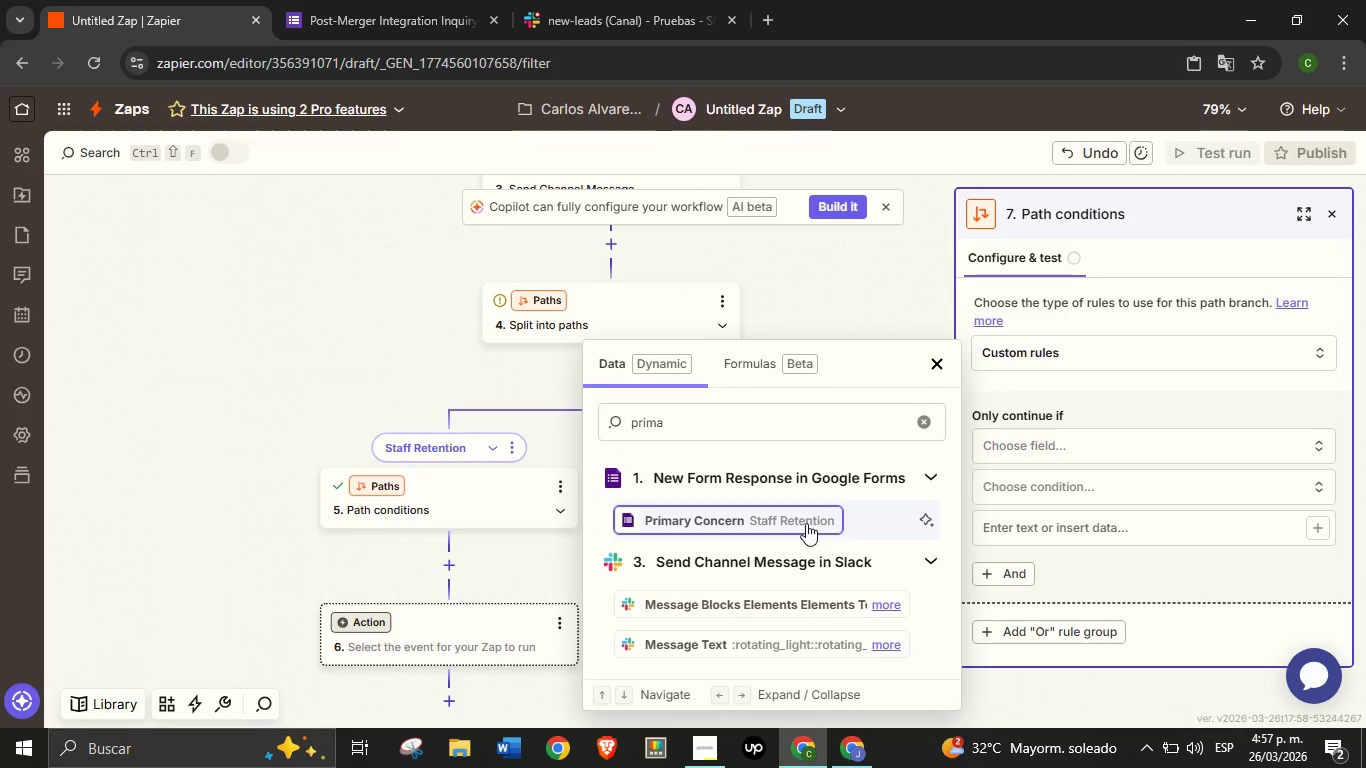 
left_click([806, 524])
 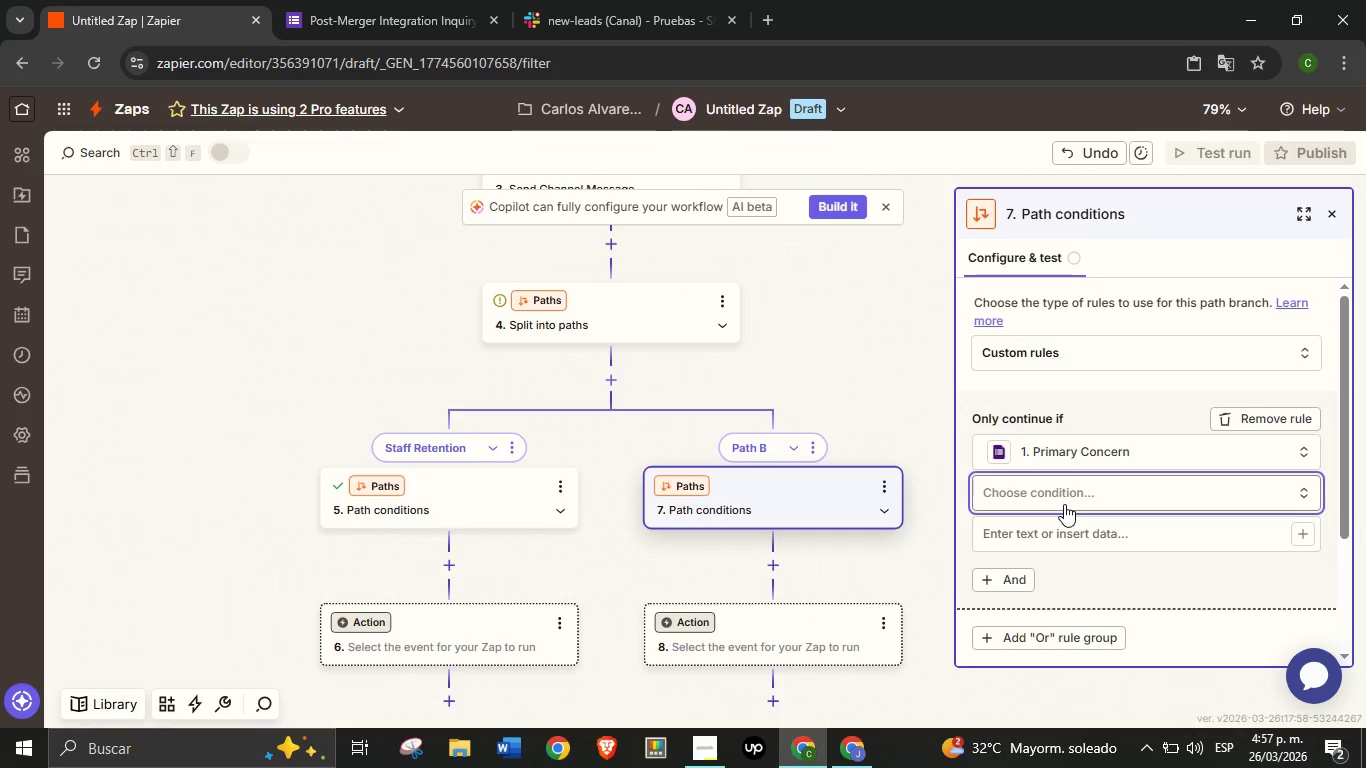 
left_click([1064, 504])
 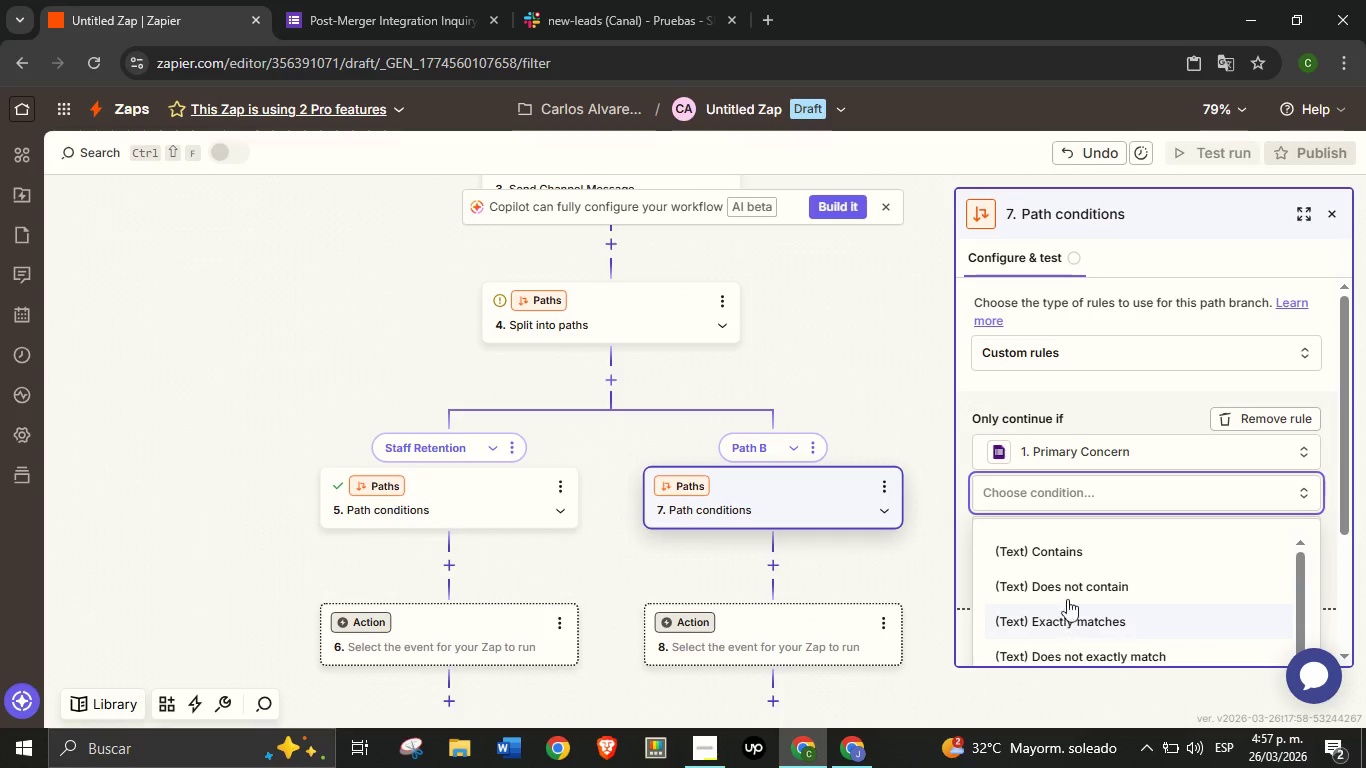 
left_click([1071, 618])
 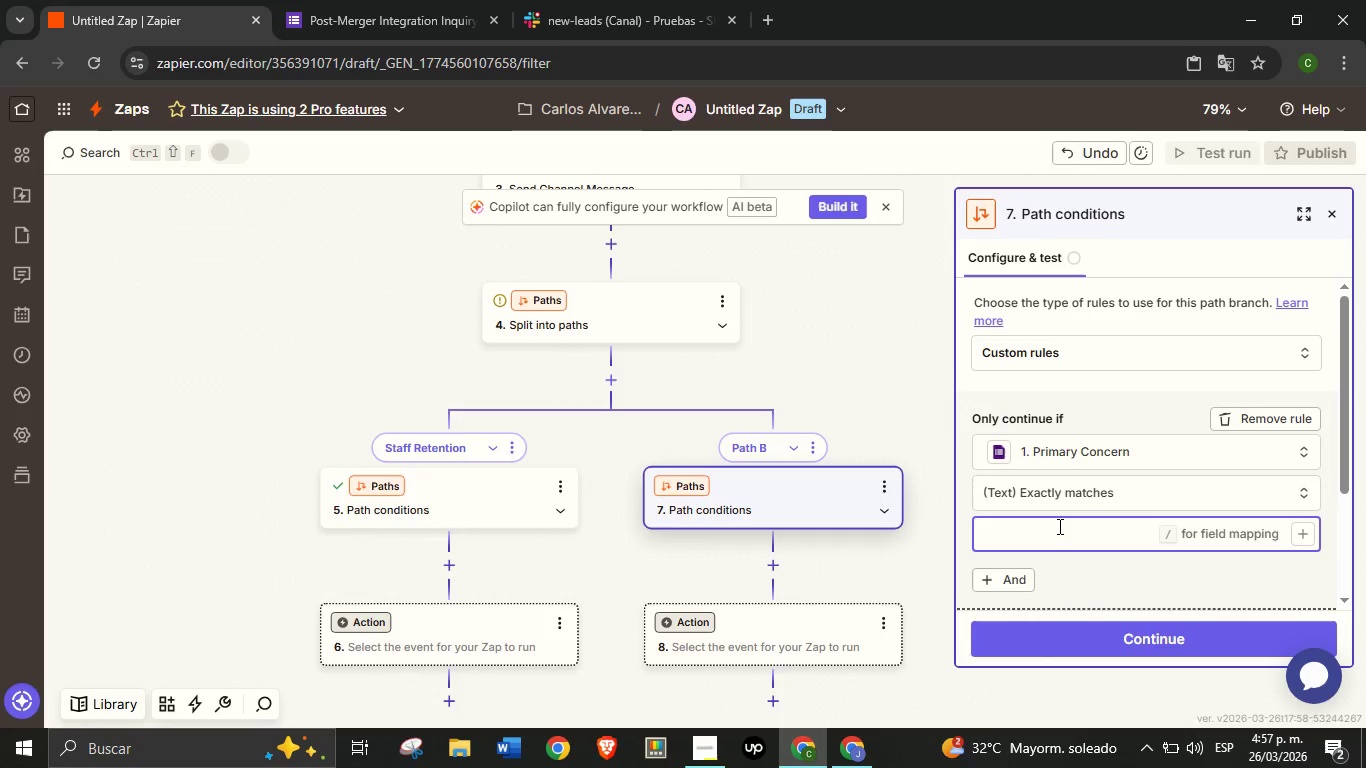 
type(System Alignment)
 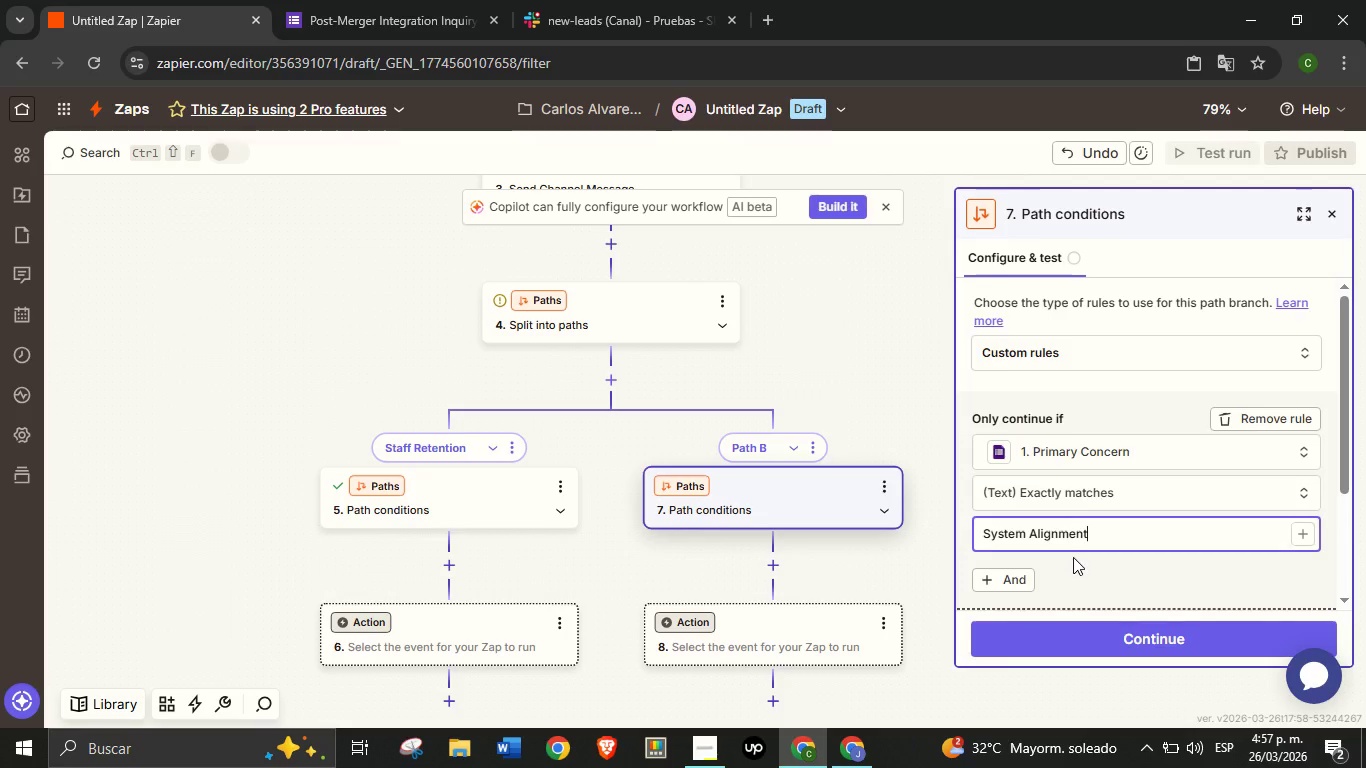 
scroll: coordinate [1073, 557], scroll_direction: down, amount: 2.0
 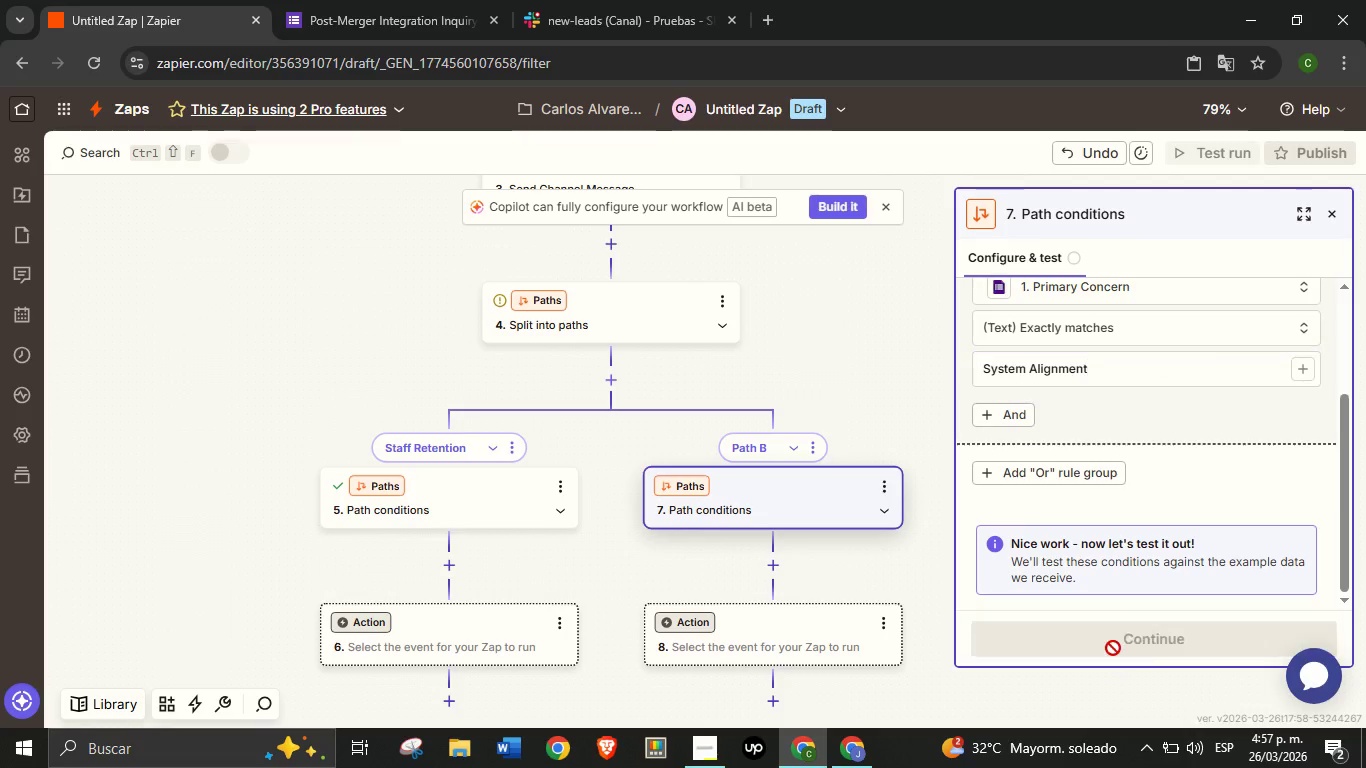 
left_click([1112, 648])
 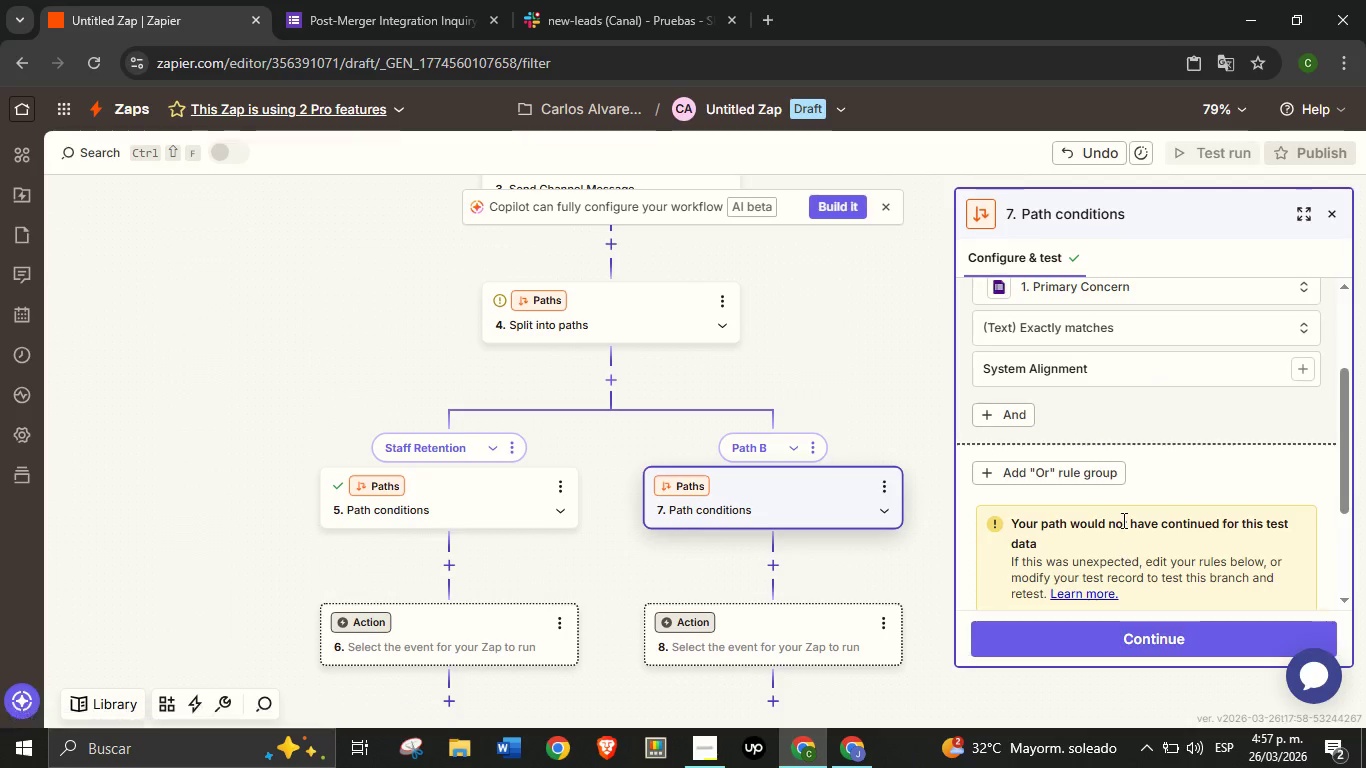 
scroll: coordinate [1122, 520], scroll_direction: down, amount: 2.0
 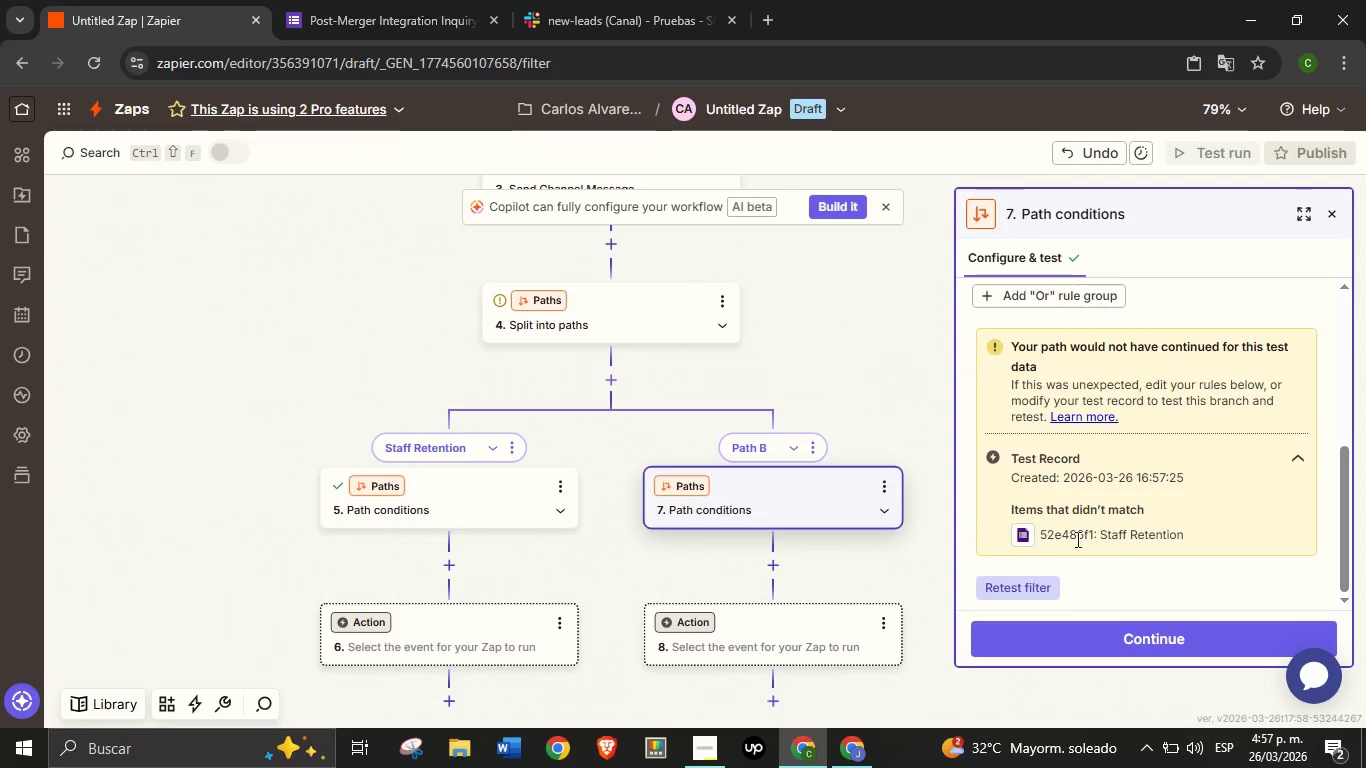 
scroll: coordinate [1130, 540], scroll_direction: up, amount: 3.0
 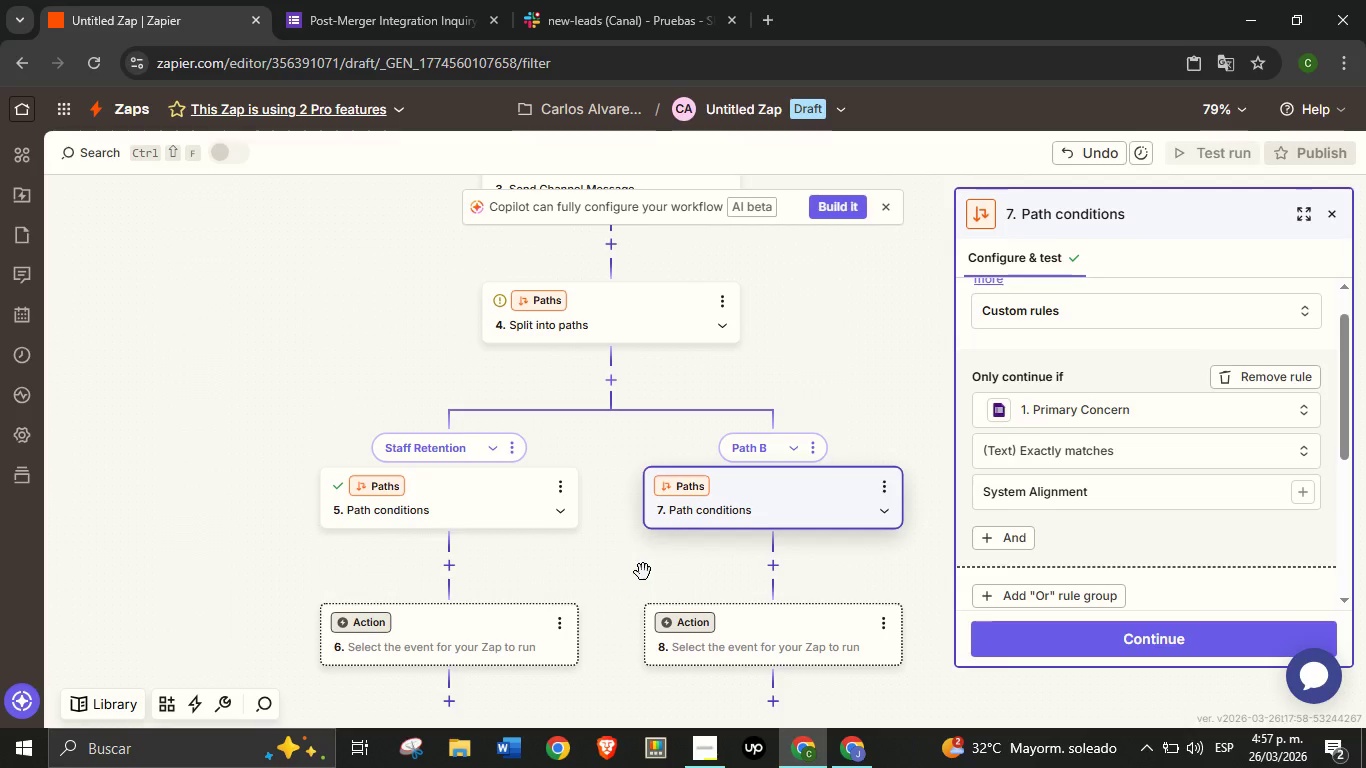 
left_click_drag(start_coordinate=[643, 572], to_coordinate=[754, 496])
 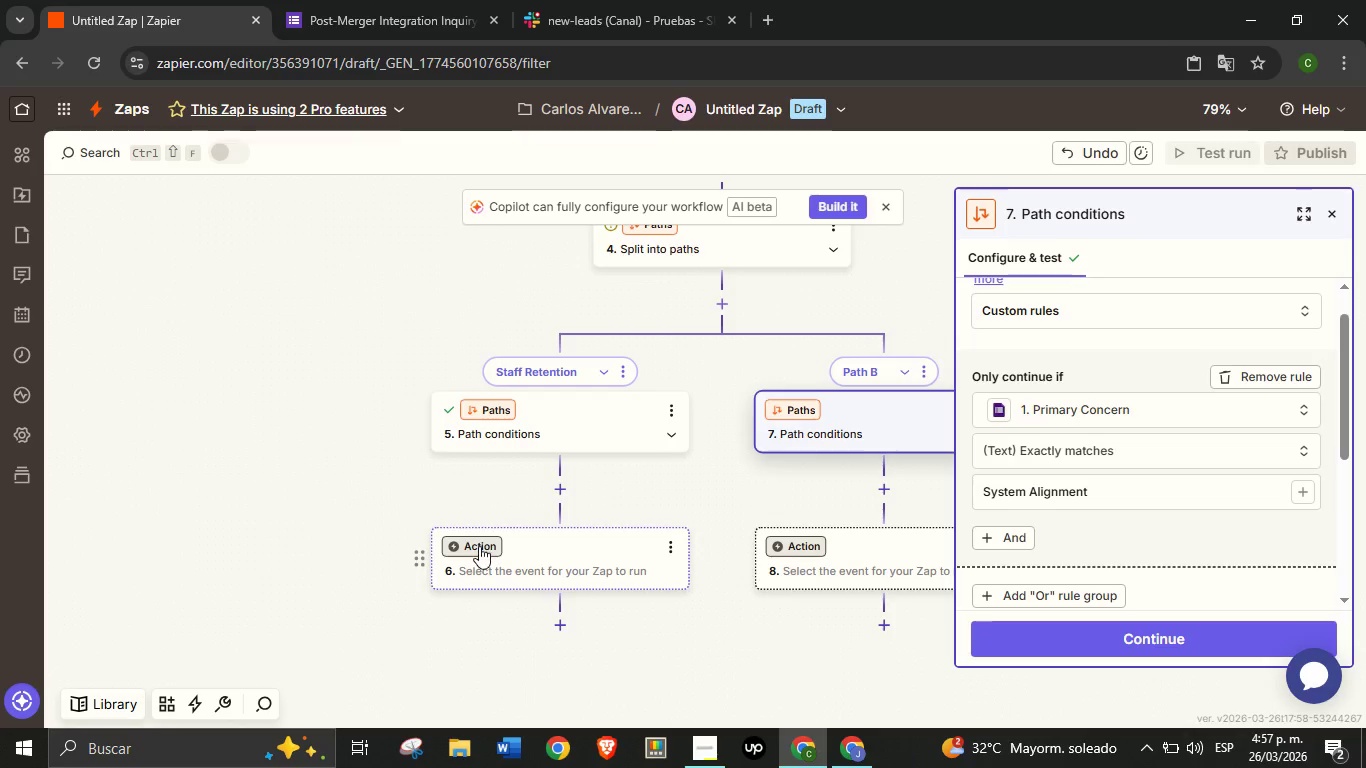 
left_click([479, 549])
 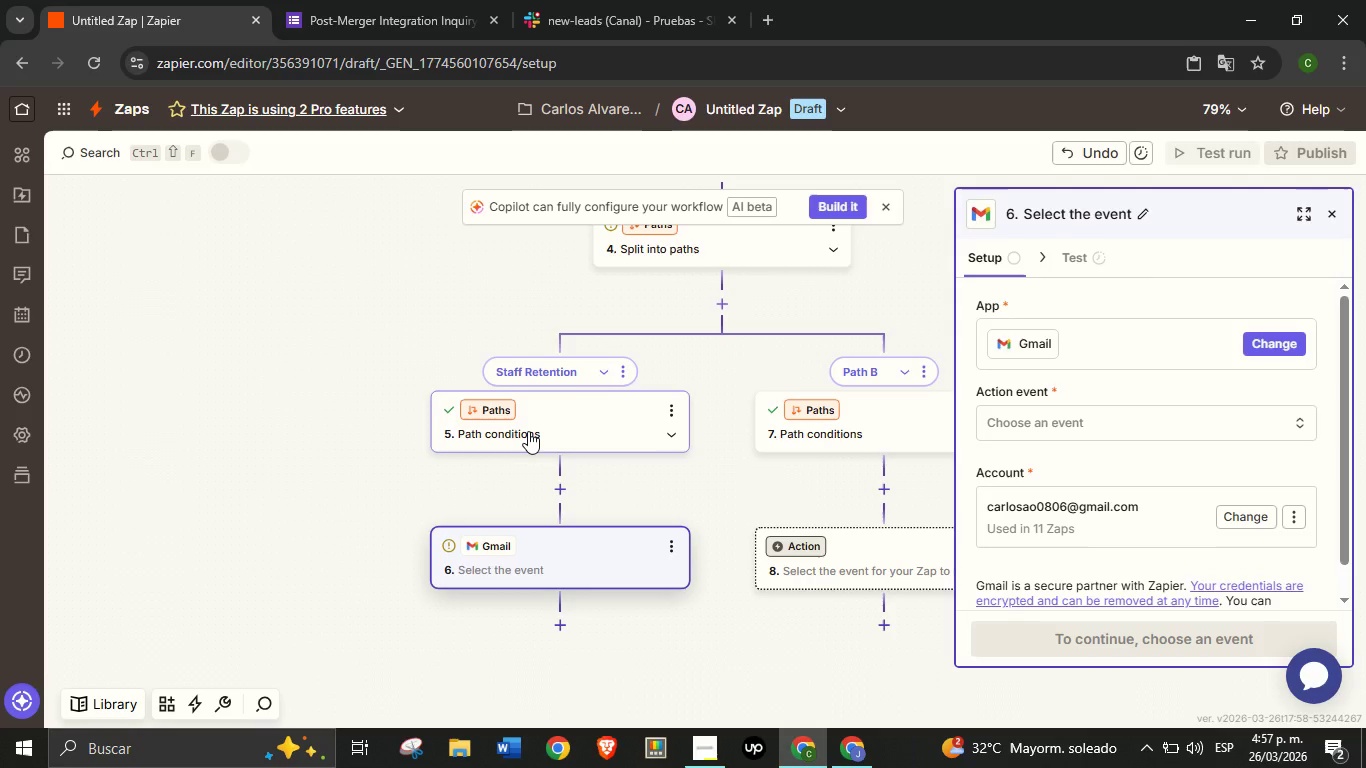 
wait(24.33)
 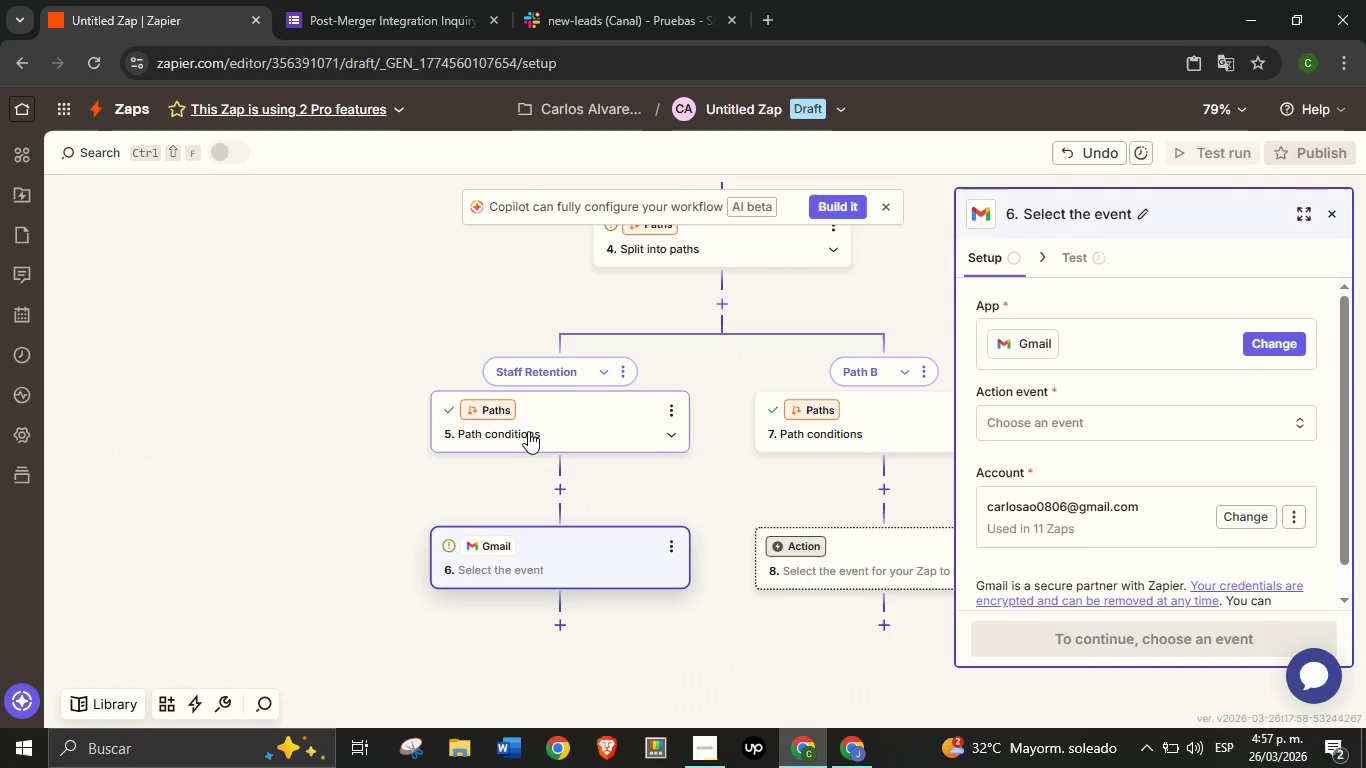 
left_click([1101, 425])
 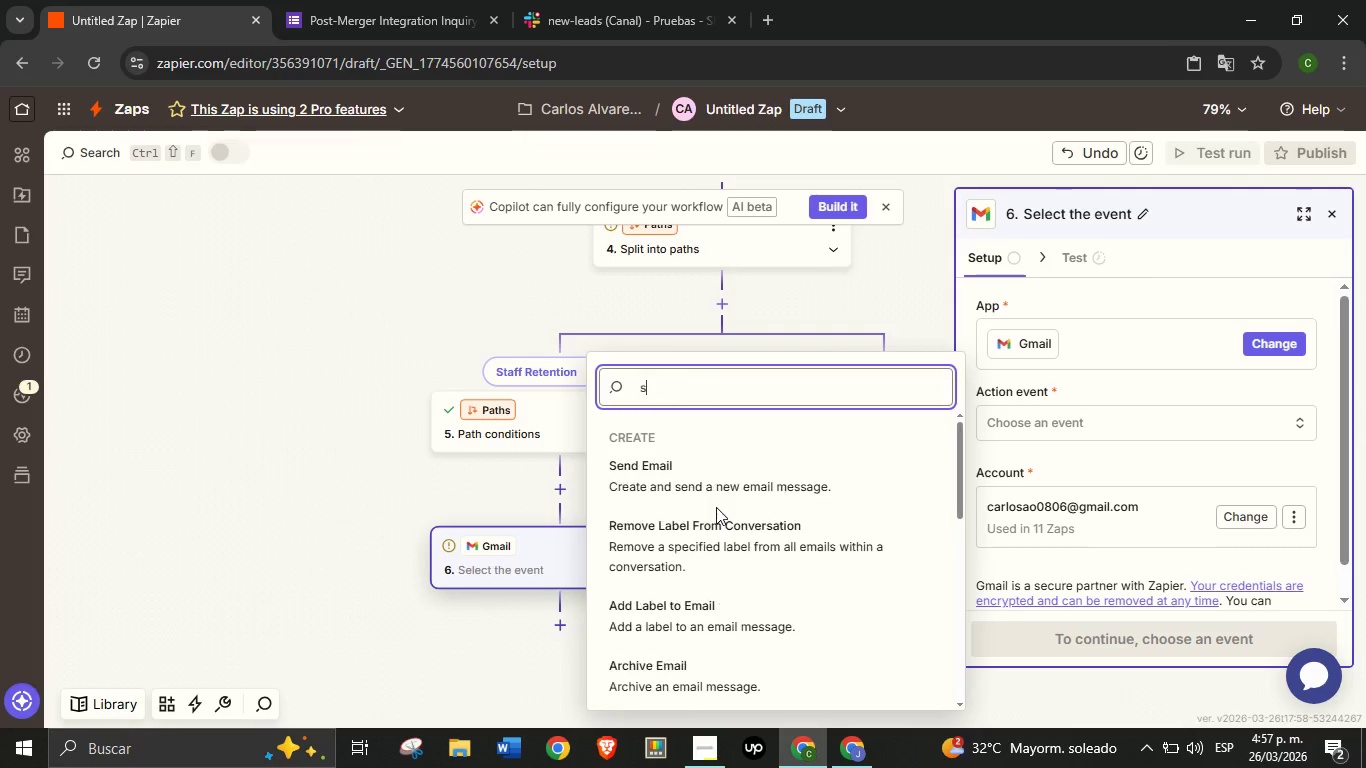 
type(send)
 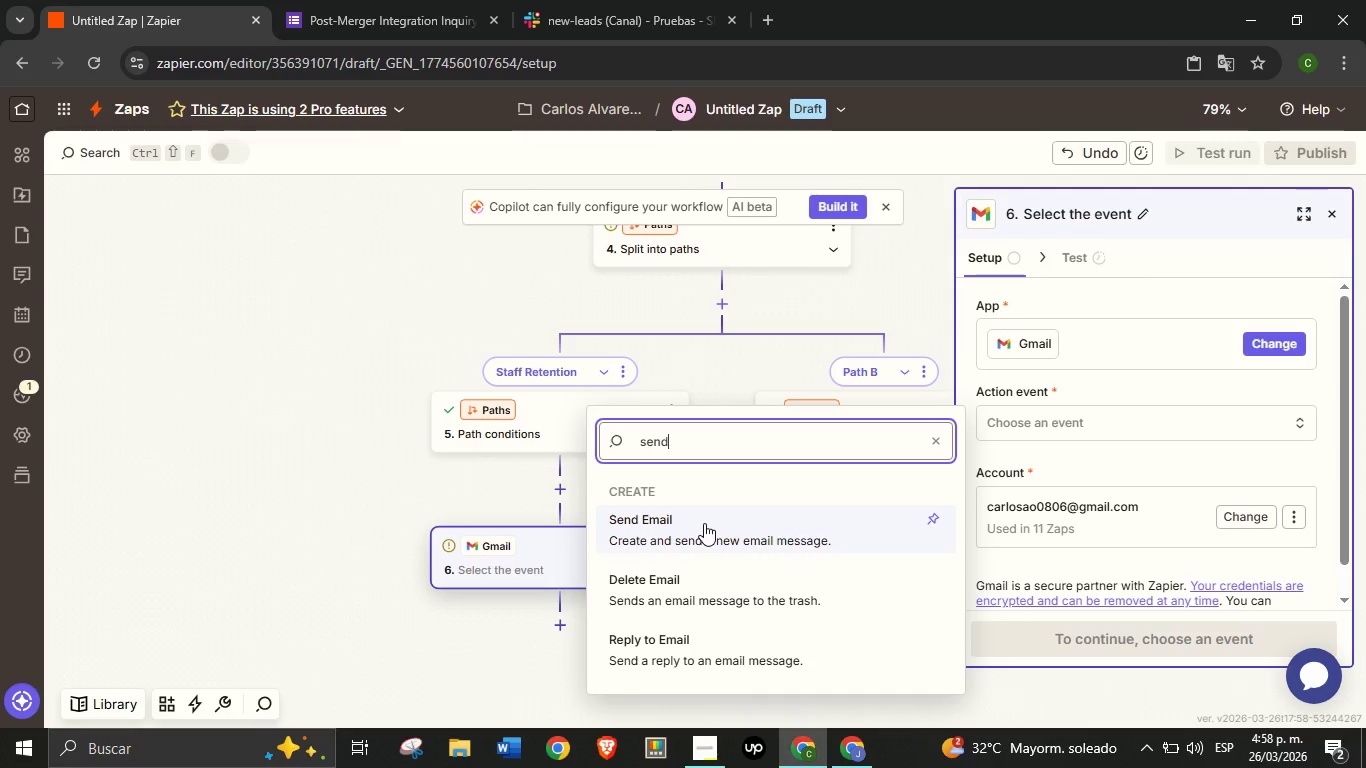 
left_click([704, 523])
 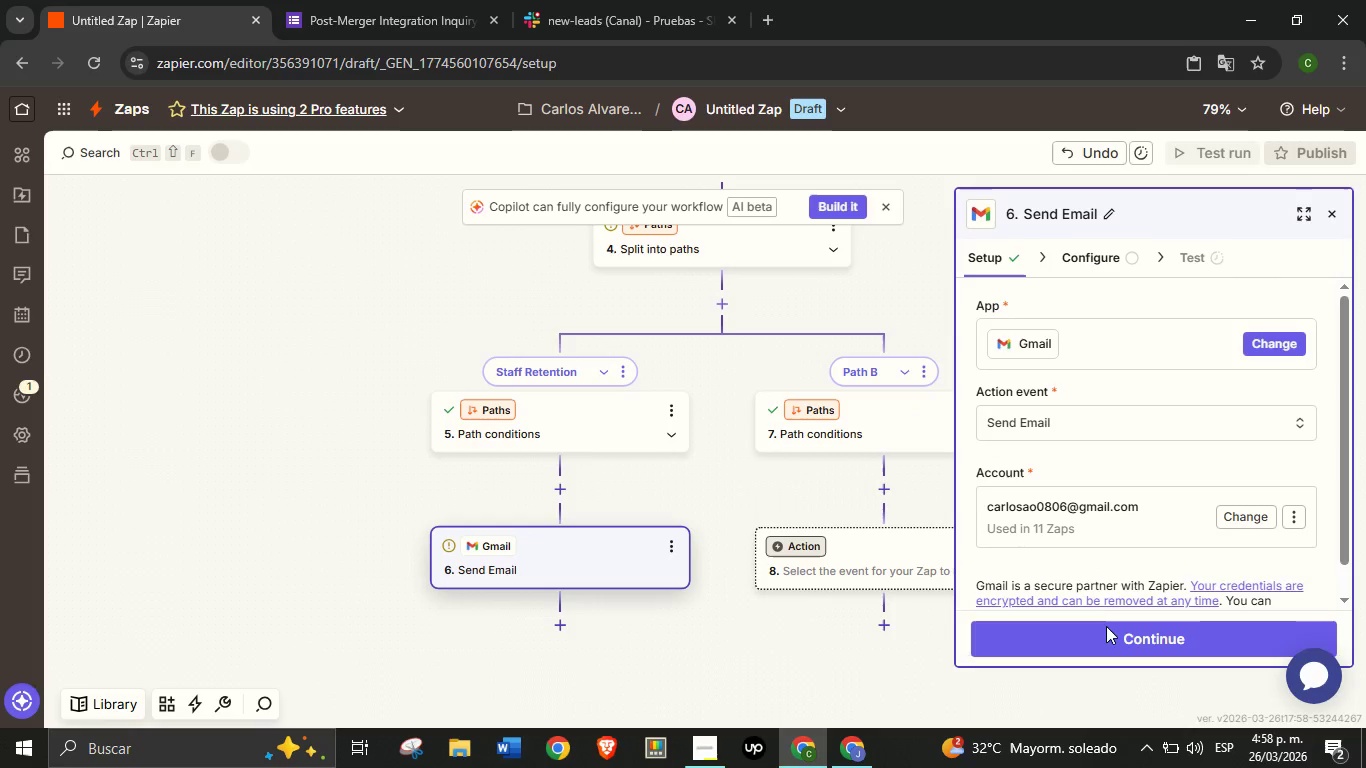 
left_click([1106, 626])
 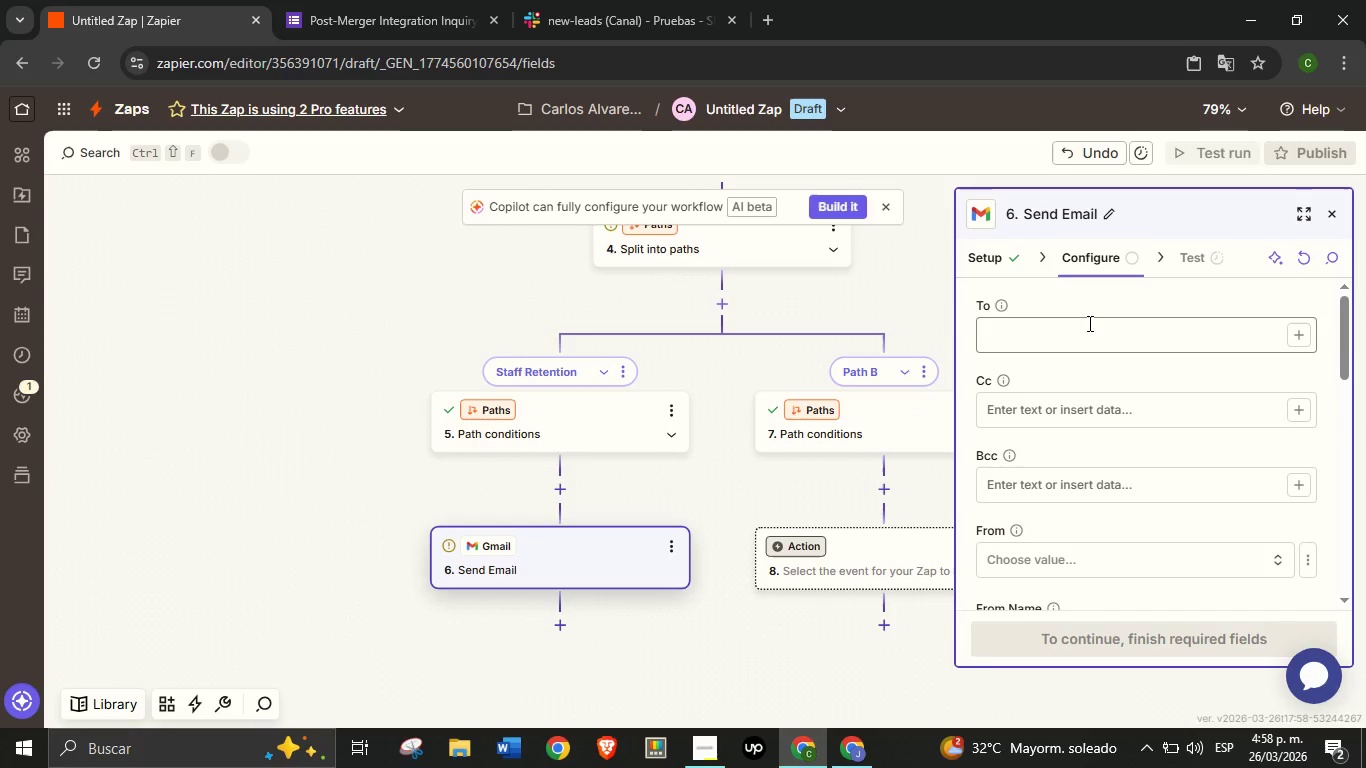 
left_click([1098, 335])
 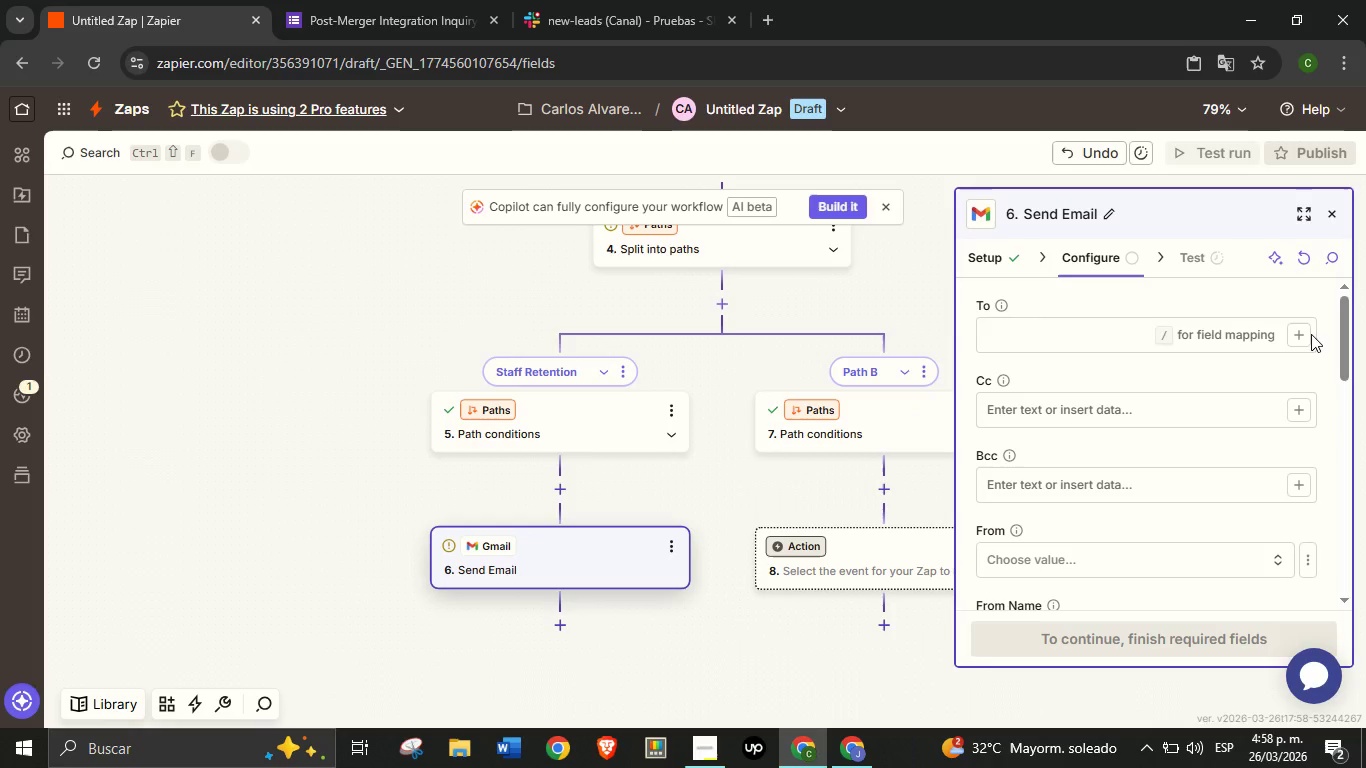 
left_click([1311, 334])
 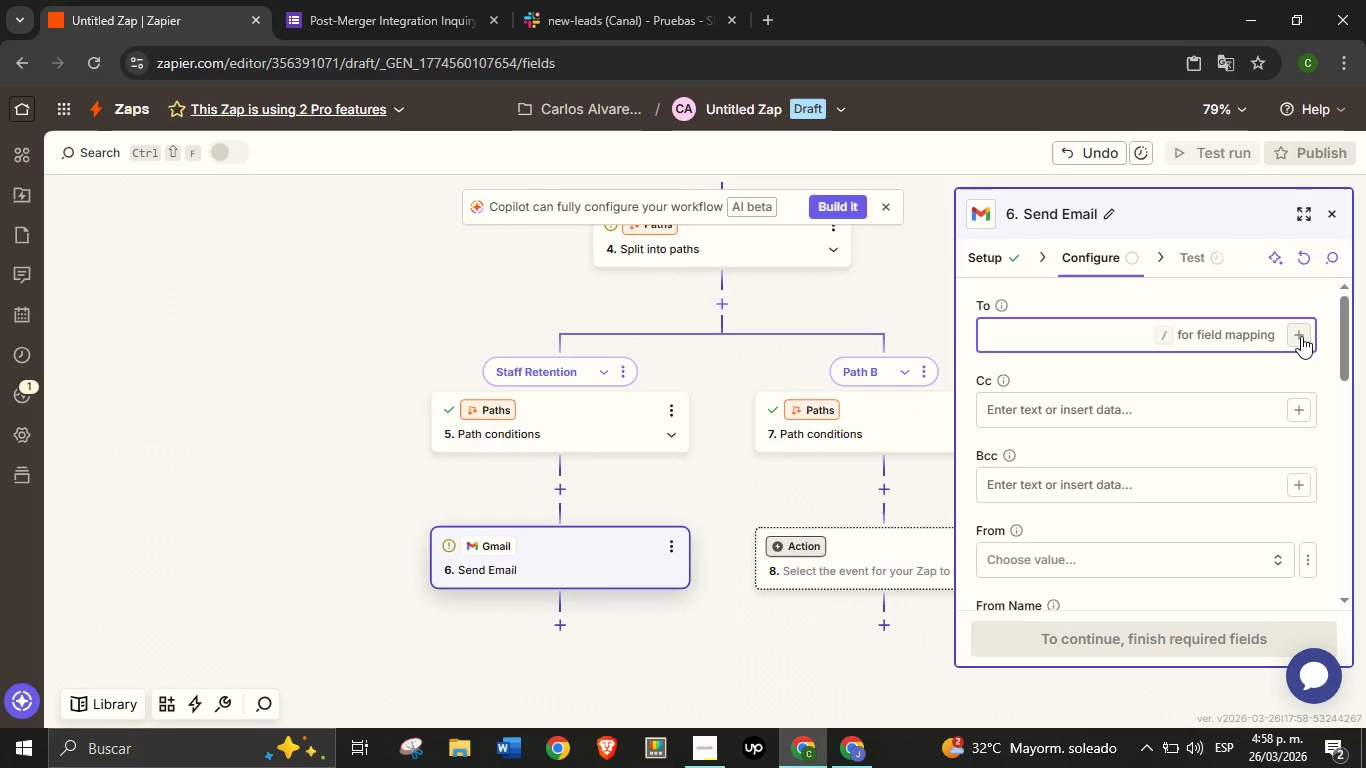 
left_click([1301, 336])
 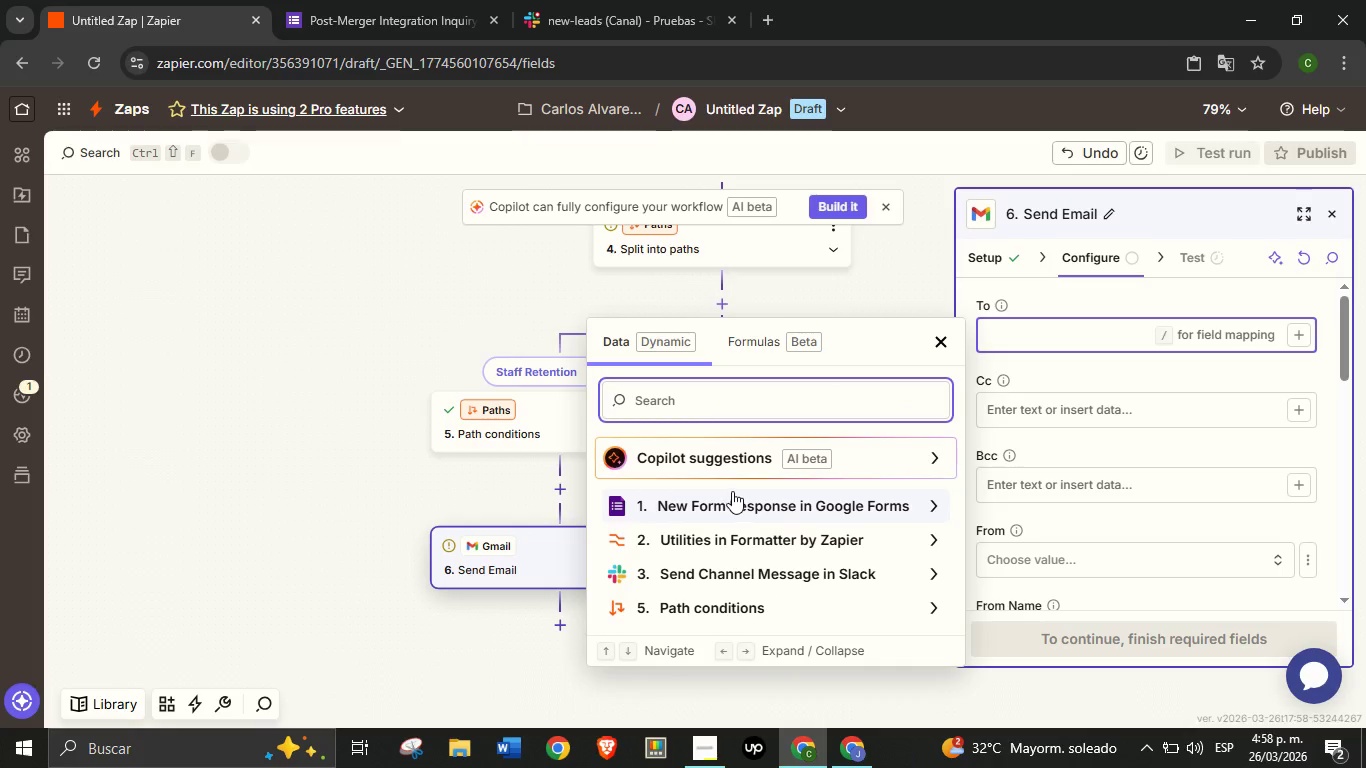 
type(email)
 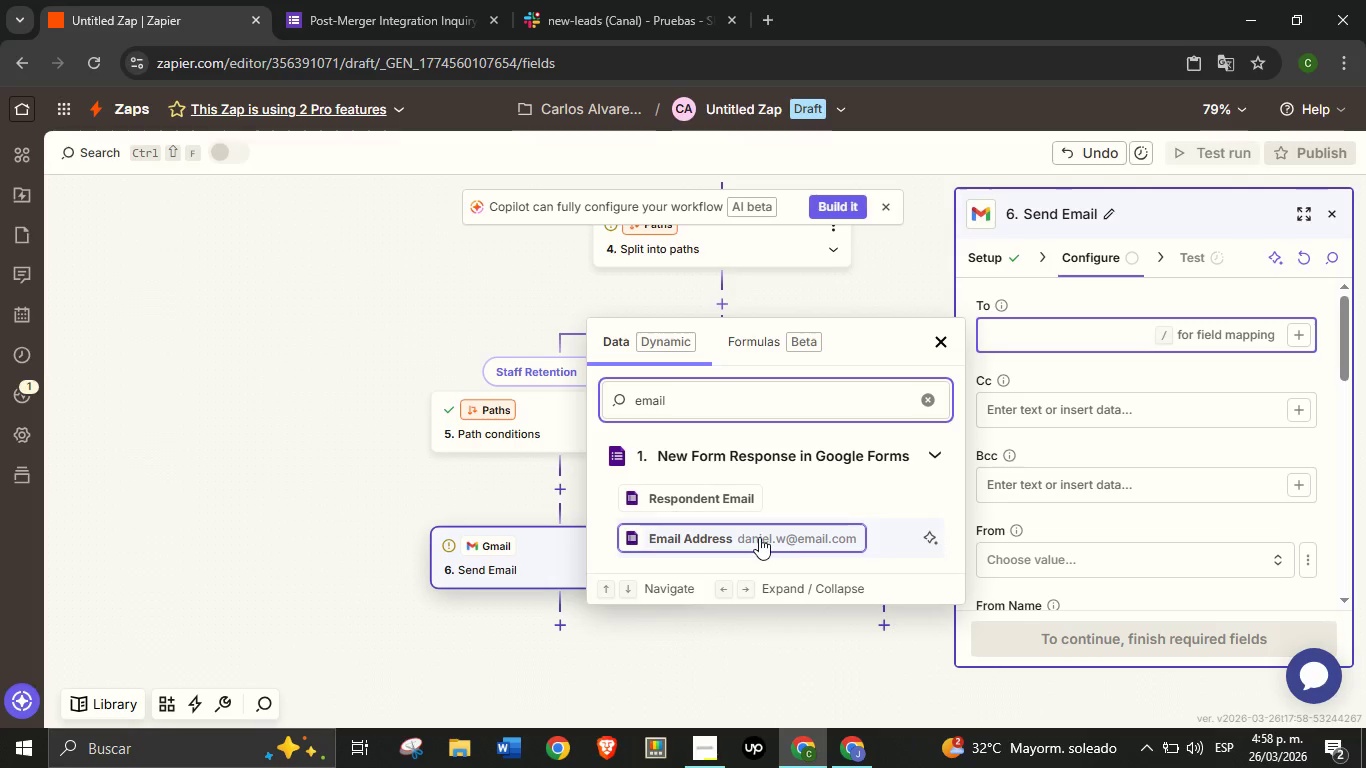 
left_click([759, 537])
 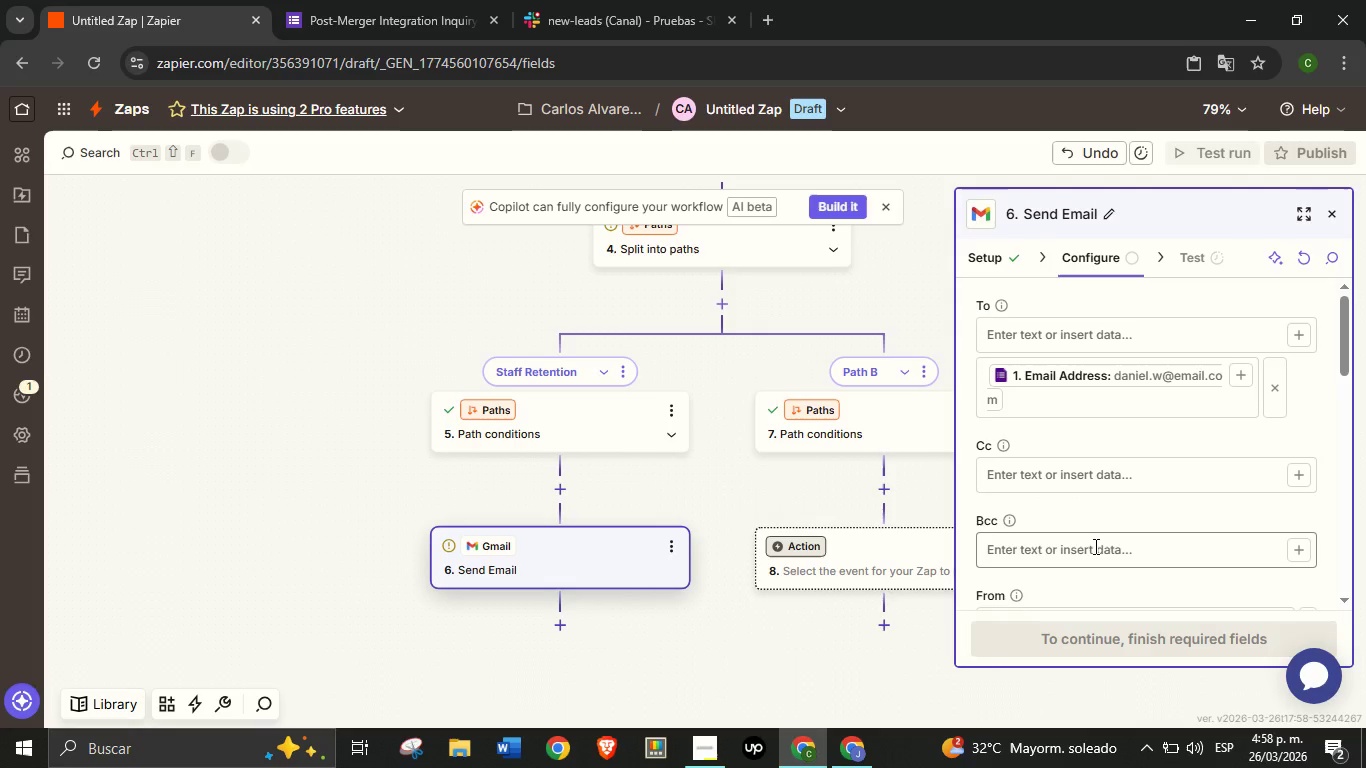 
scroll: coordinate [1094, 546], scroll_direction: down, amount: 1.0
 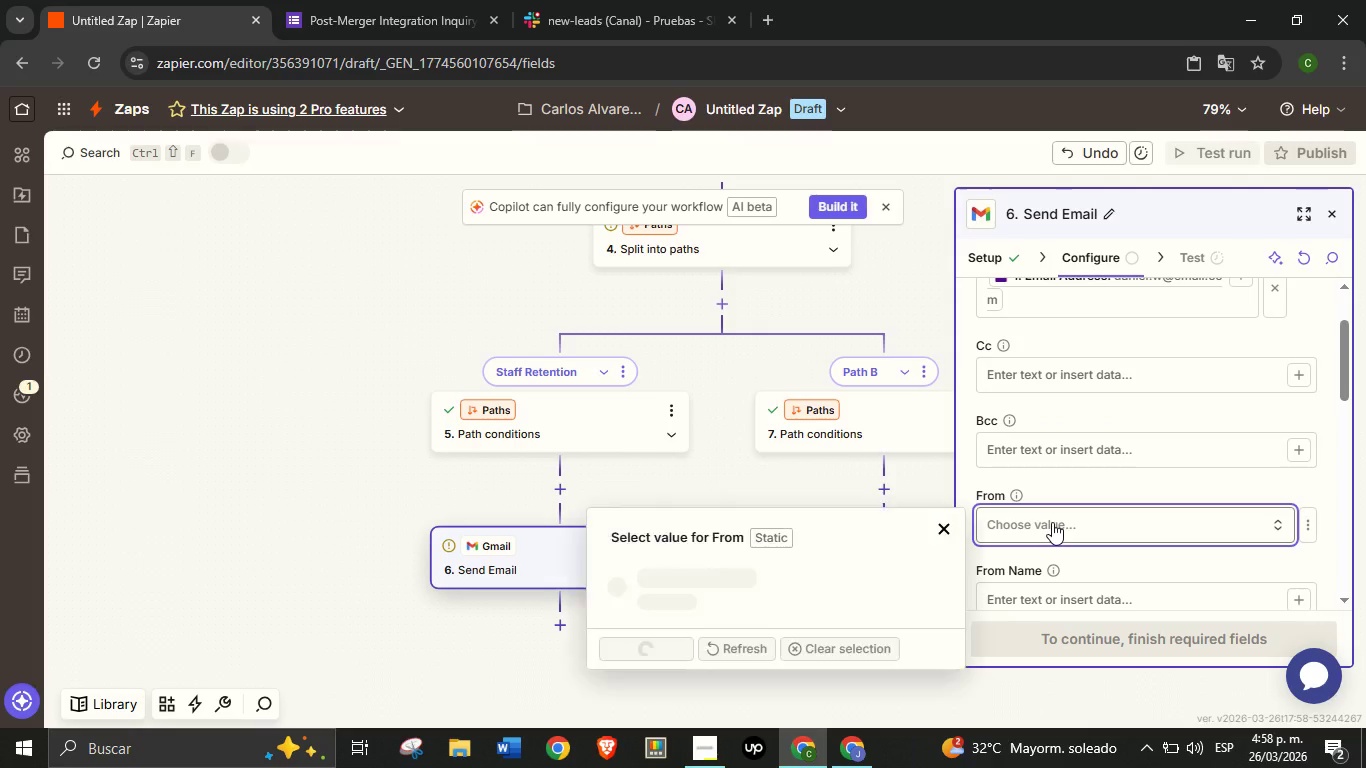 
left_click([1052, 522])
 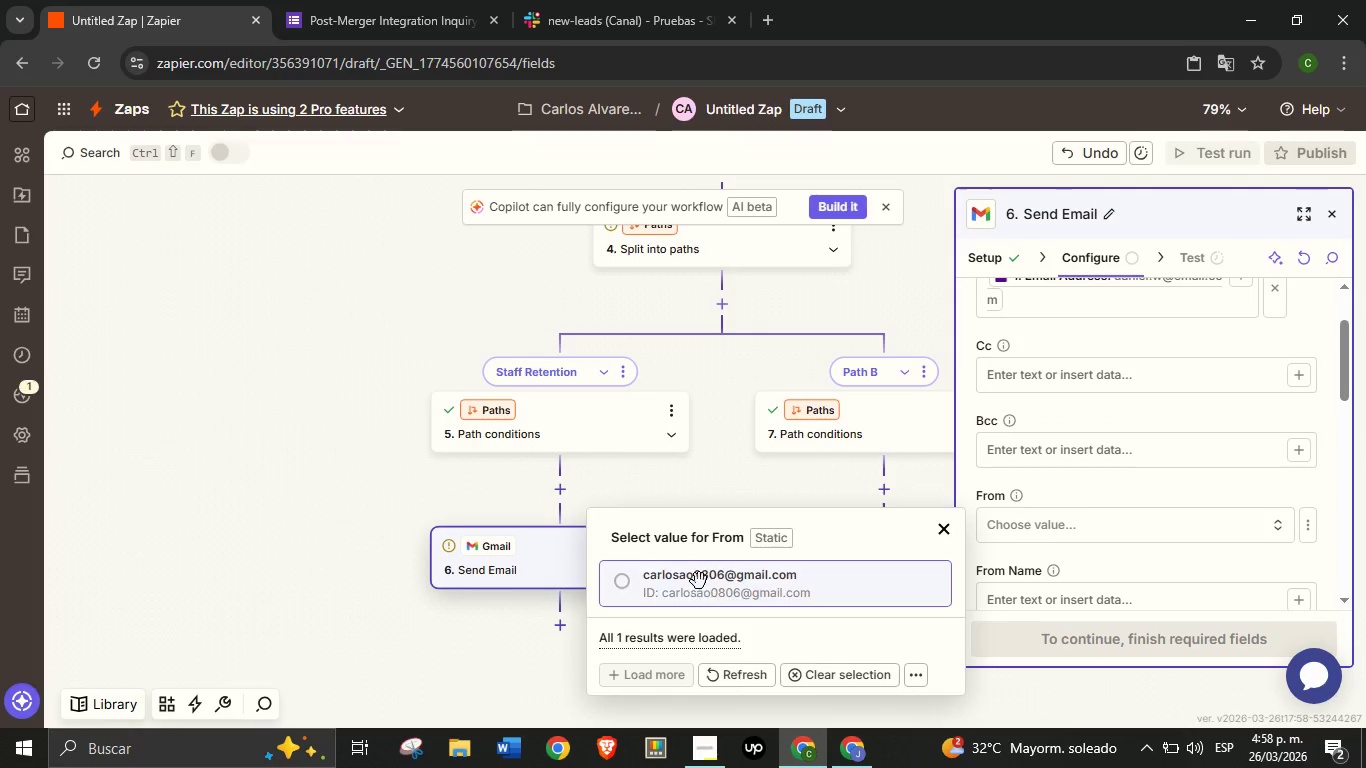 
left_click([699, 581])
 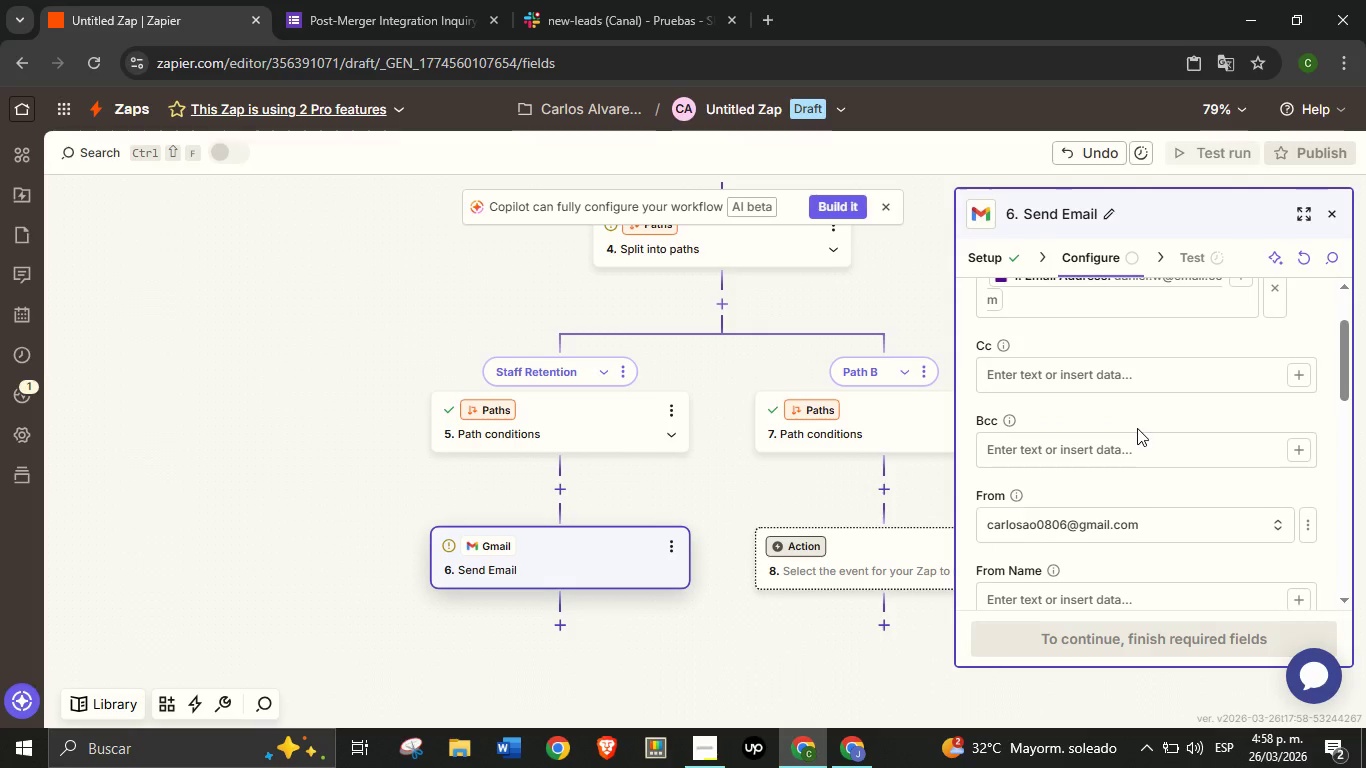 
scroll: coordinate [1135, 429], scroll_direction: down, amount: 1.0
 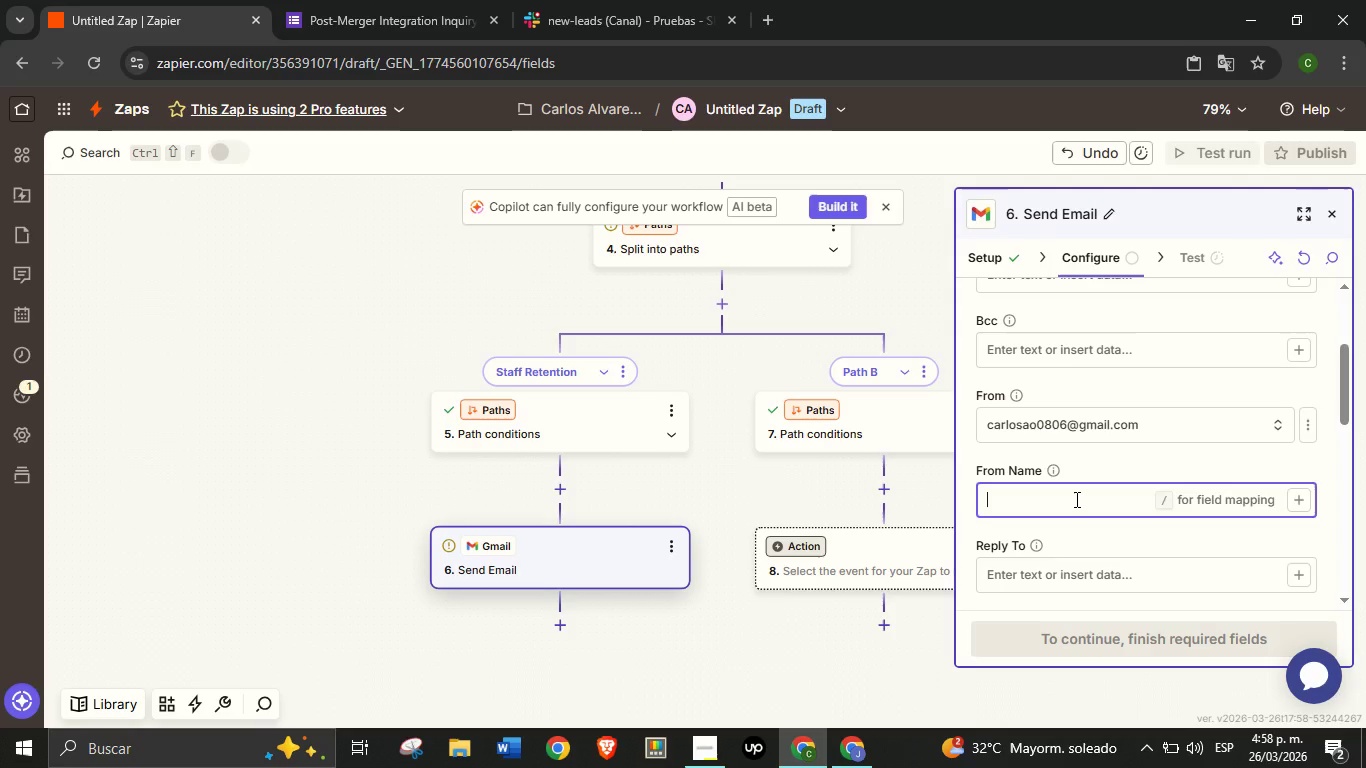 
left_click([1075, 499])
 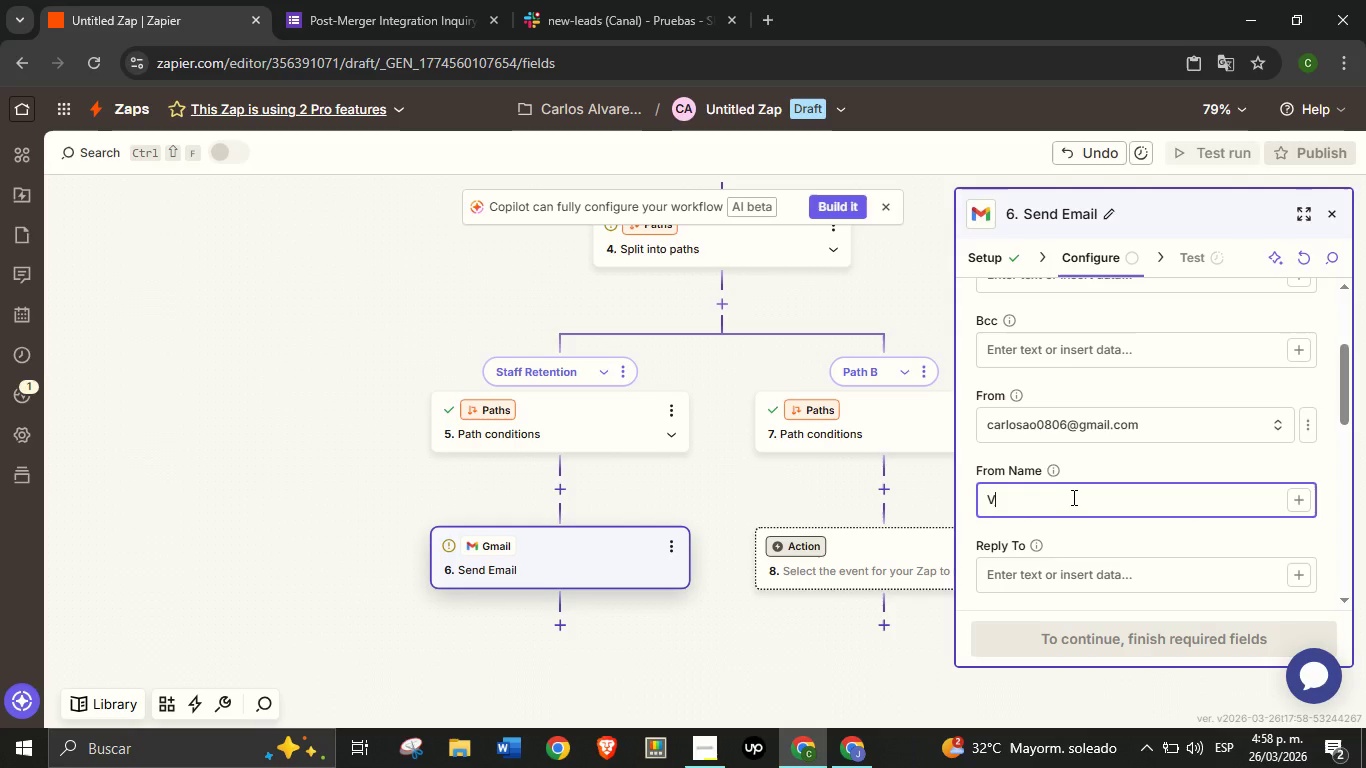 
type(Vantage)
 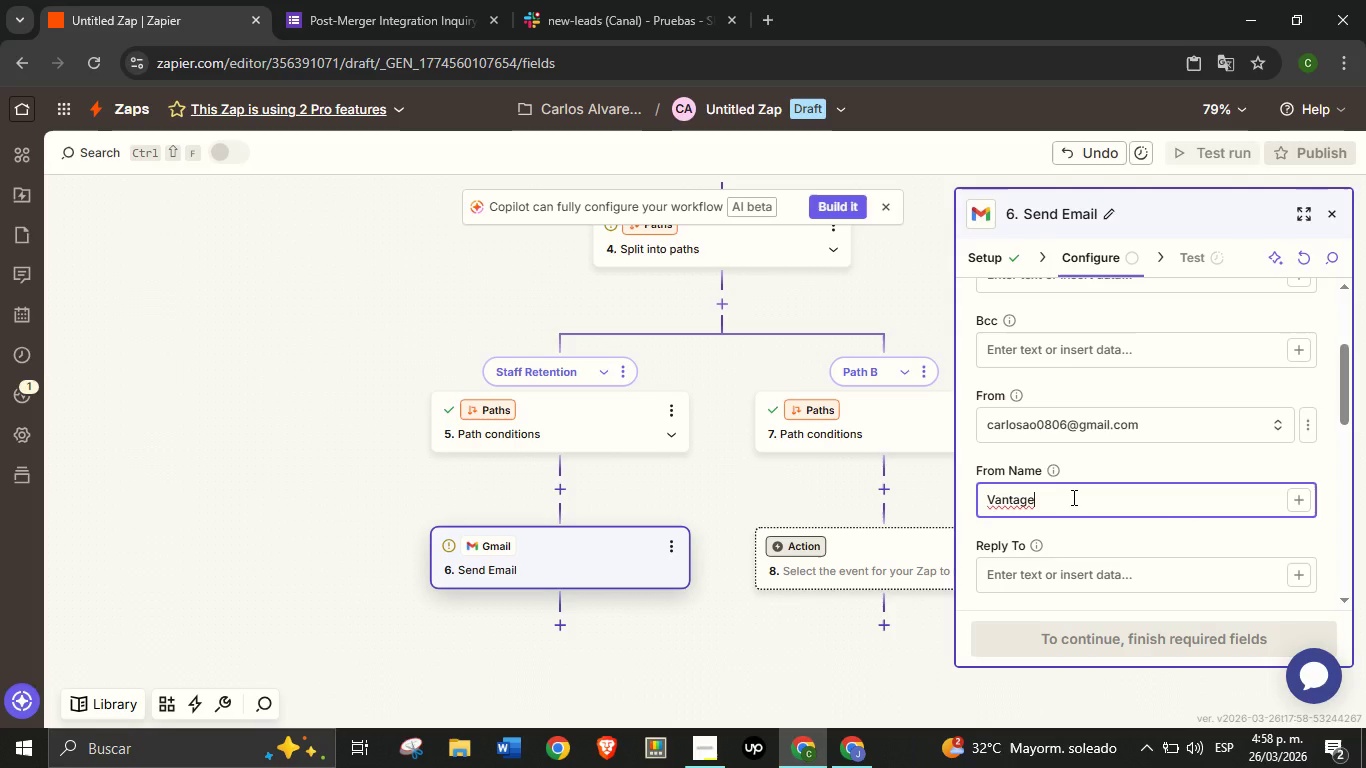 
wait(8.16)
 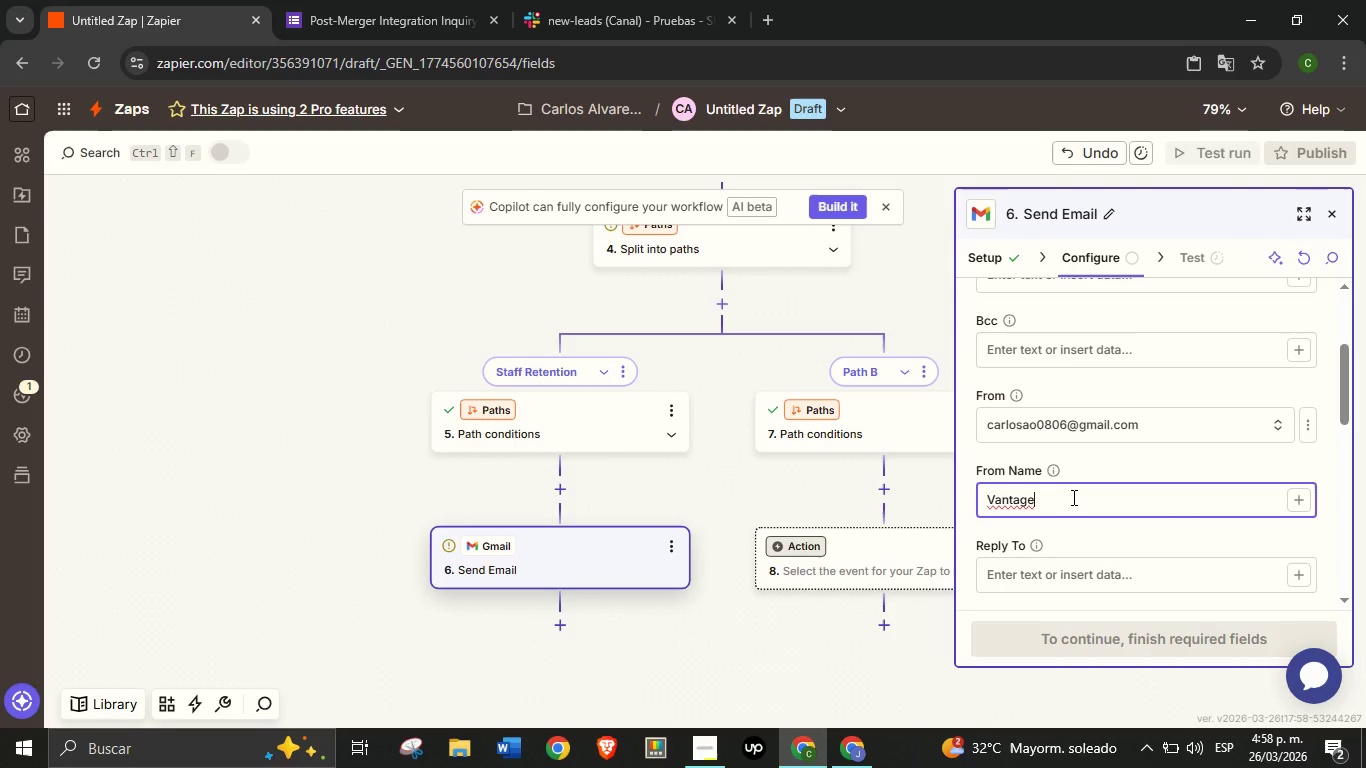 
type( Point Advising Team)
 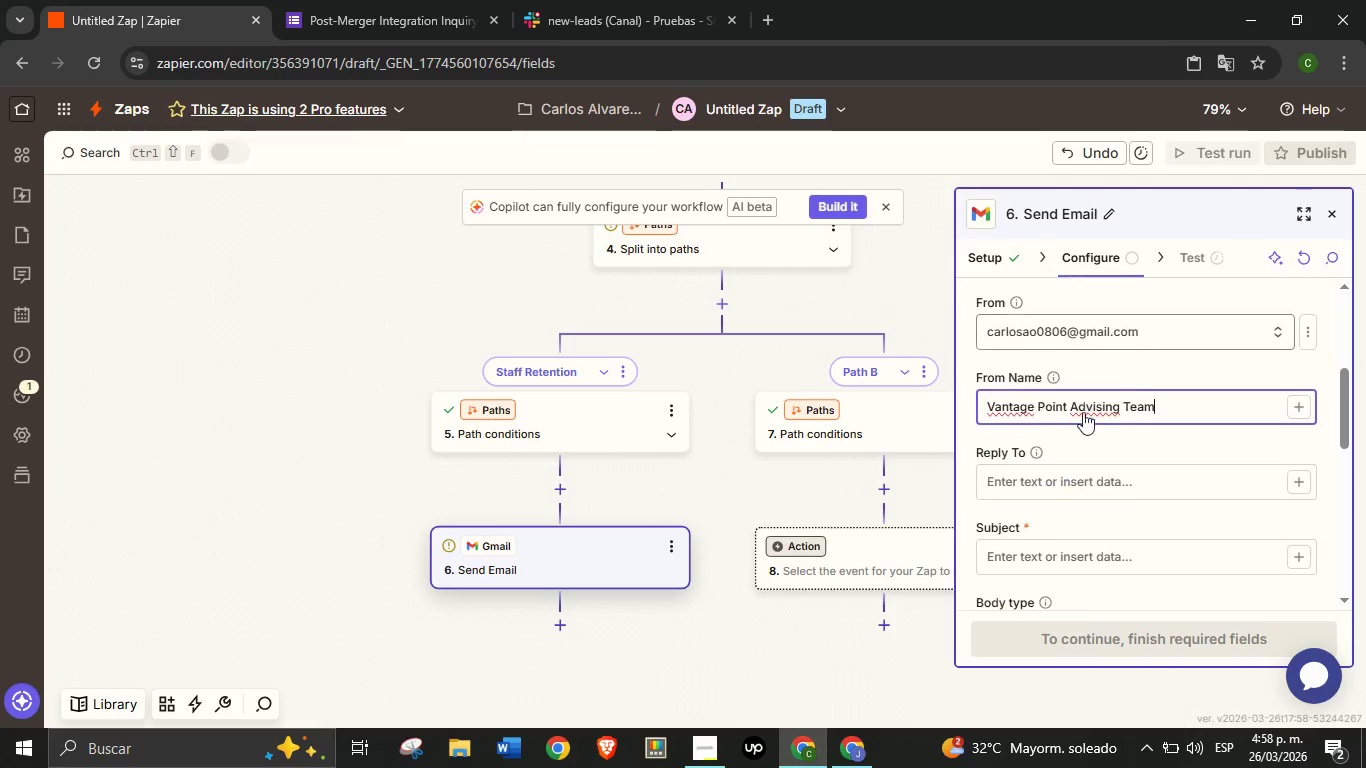 
scroll: coordinate [1084, 409], scroll_direction: down, amount: 1.0
 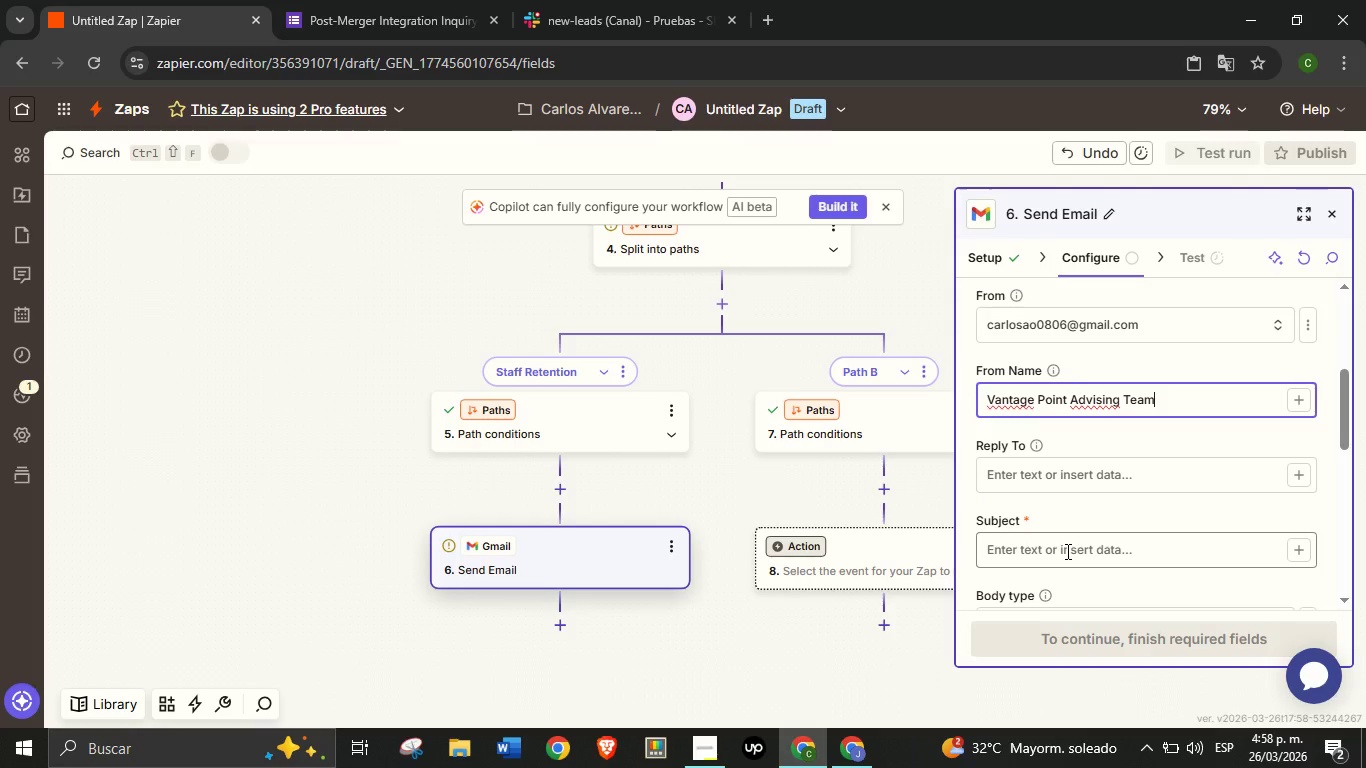 
left_click([1066, 551])
 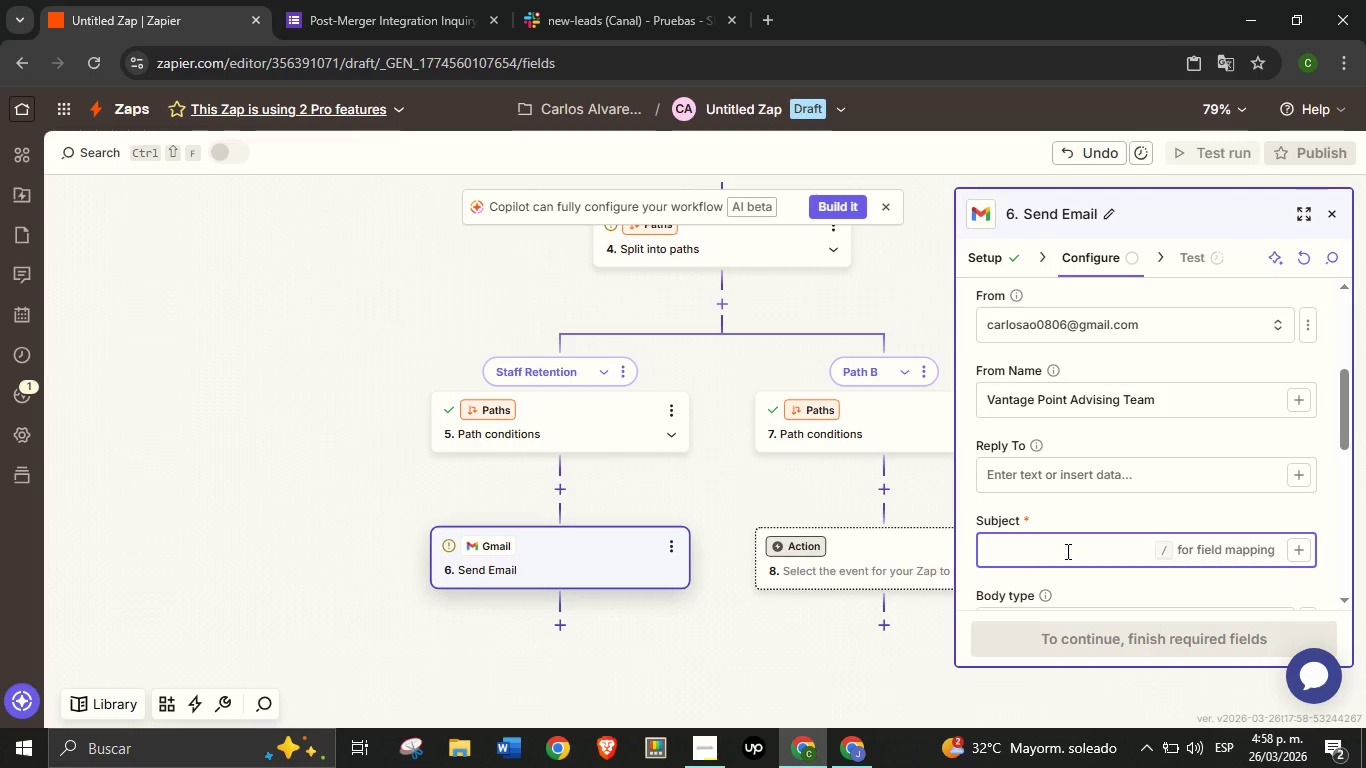 
type(Post-Merger Stad)
key(Backspace)
type(ff Retention Resources)
 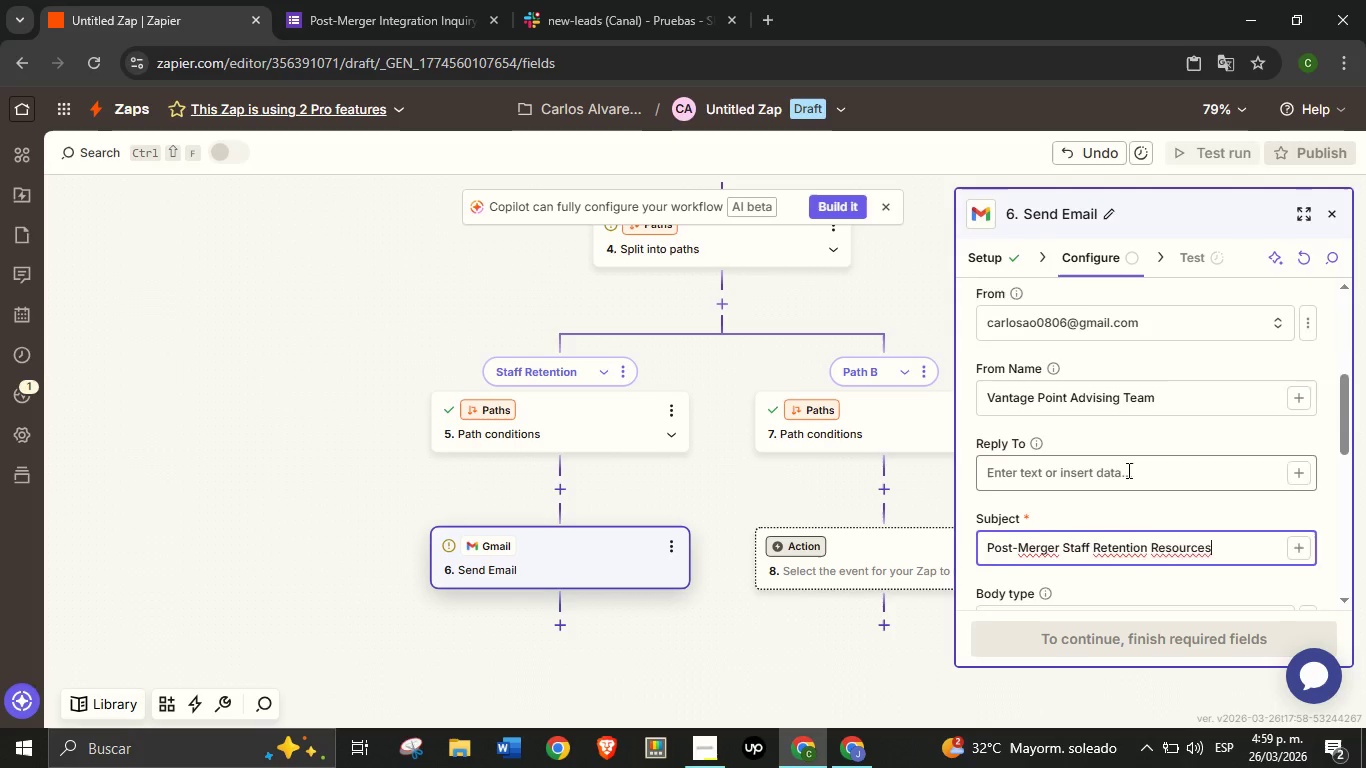 
scroll: coordinate [1084, 517], scroll_direction: down, amount: 3.0
 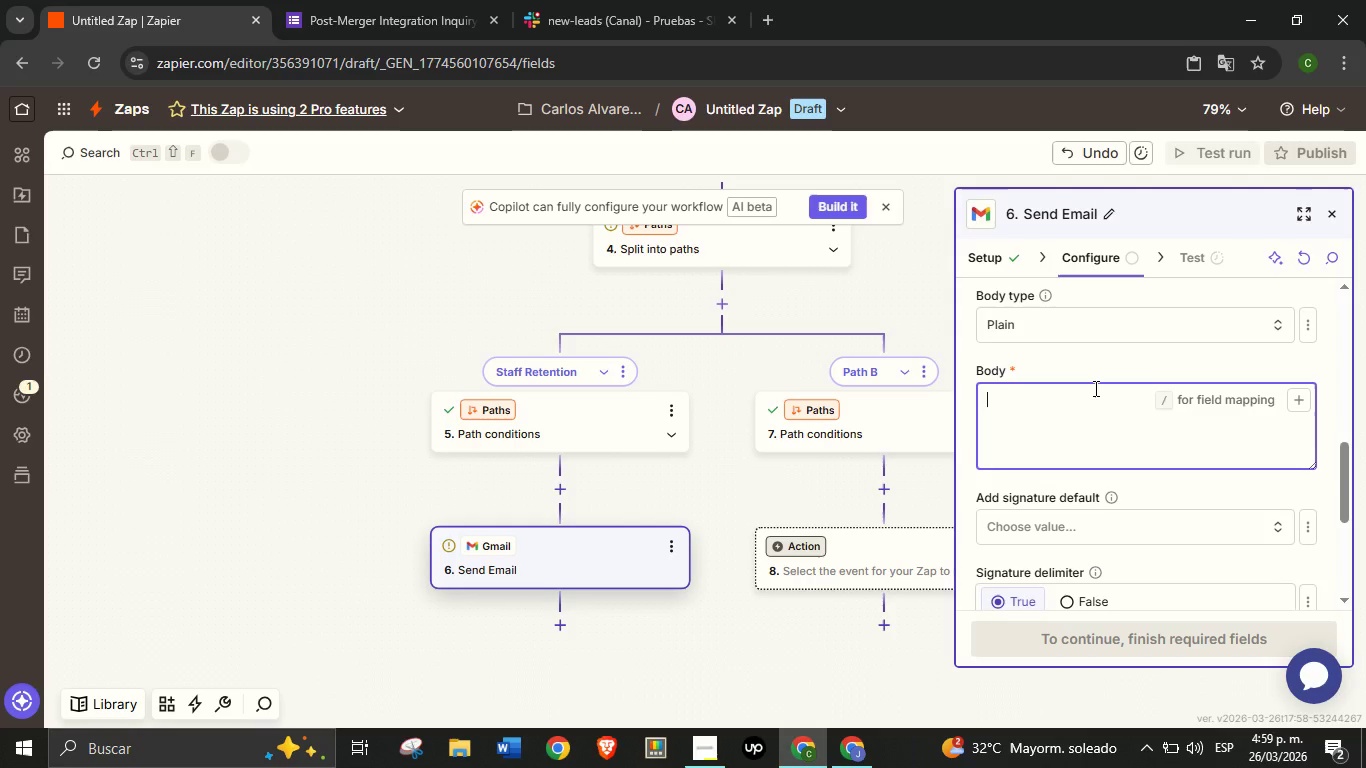 
type(Thank you for reachuing )
key(Backspace)
key(Backspace)
key(Backspace)
key(Backspace)
key(Backspace)
type(ing out to vantage Point Advising.)
 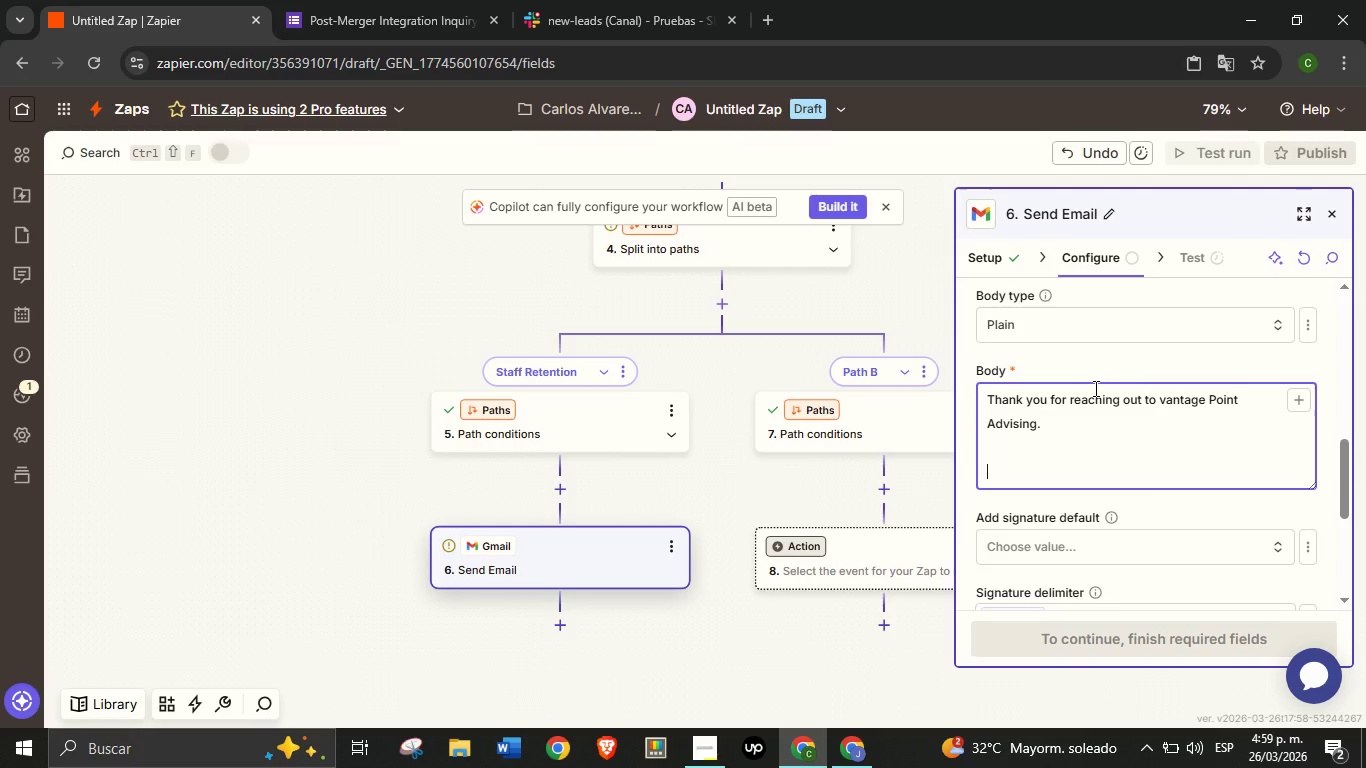 
key(Enter)
 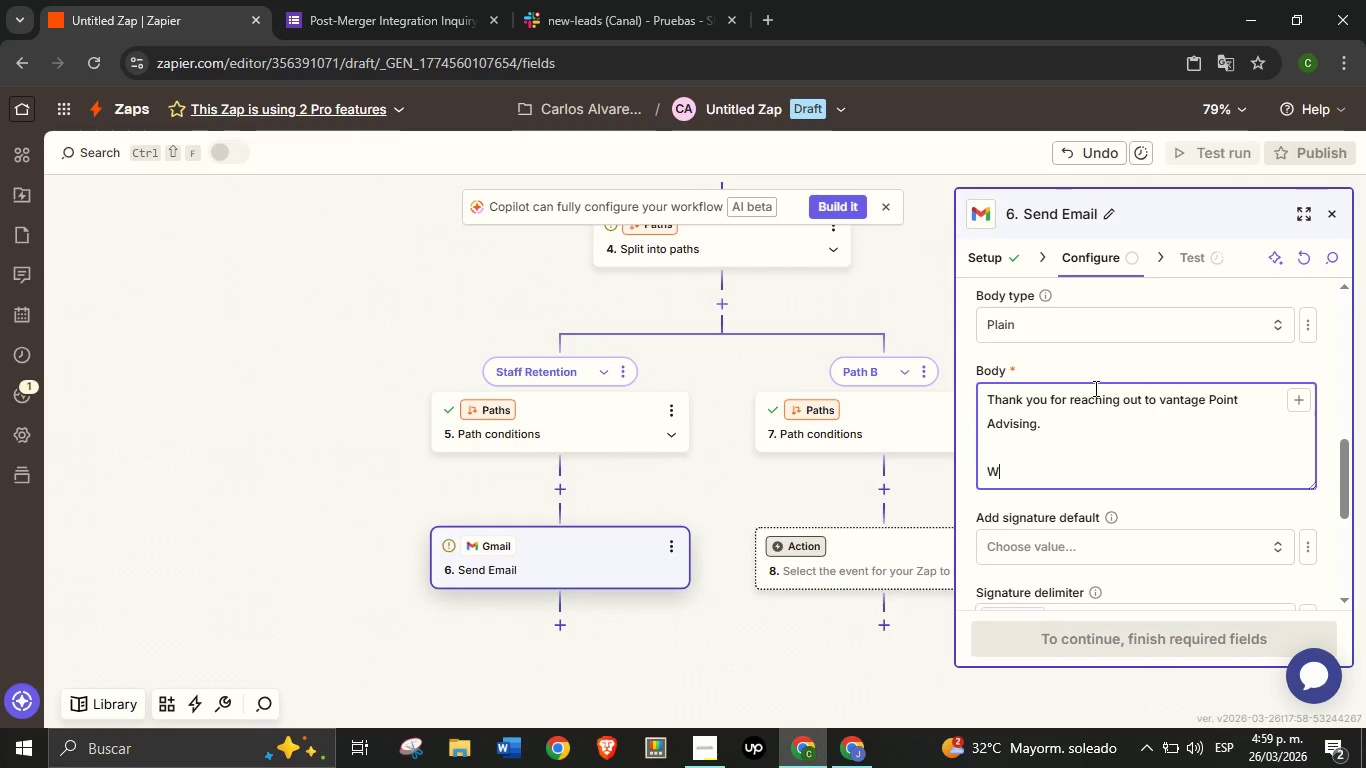 
key(Enter)
 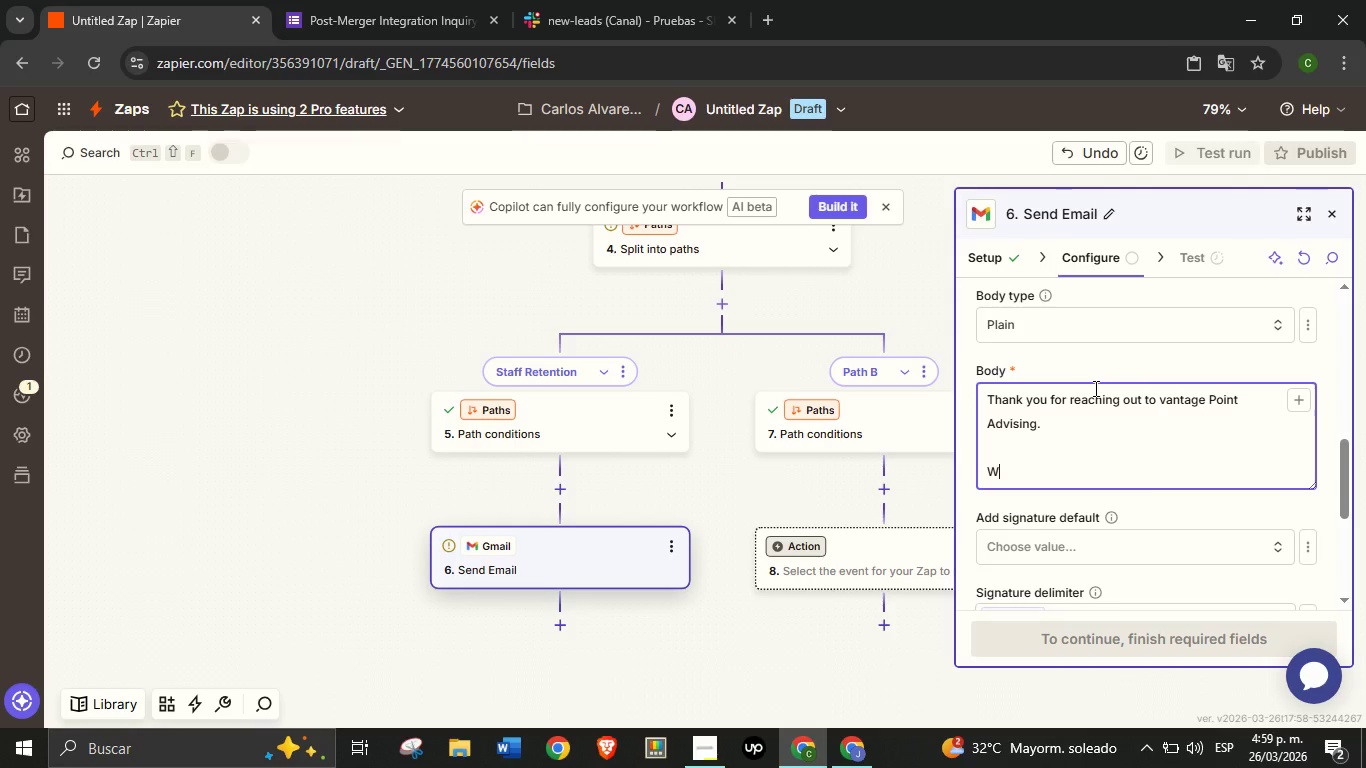 
type(We understand that staff retention is a critical priority during post-merger transitions. To suport you, we[ve prepared a specialized resource>)
 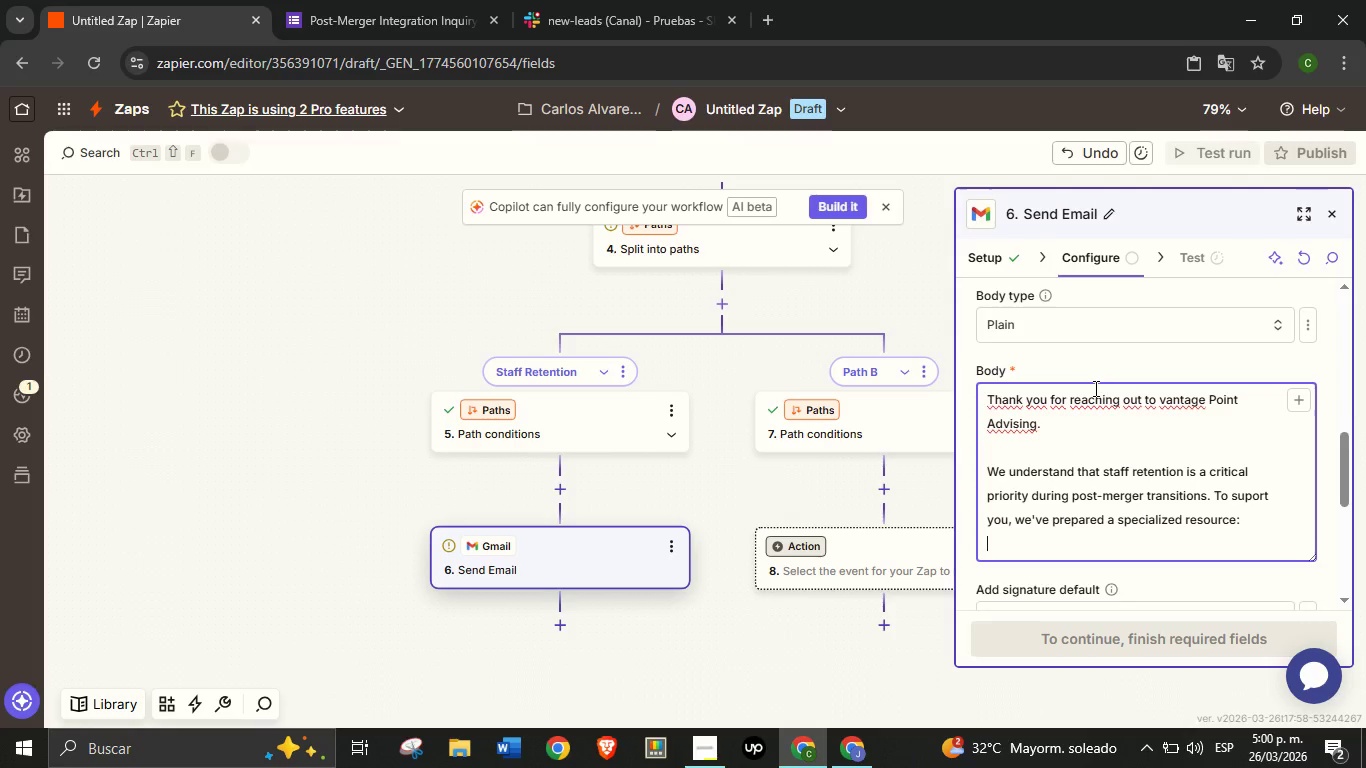 
key(Enter)
 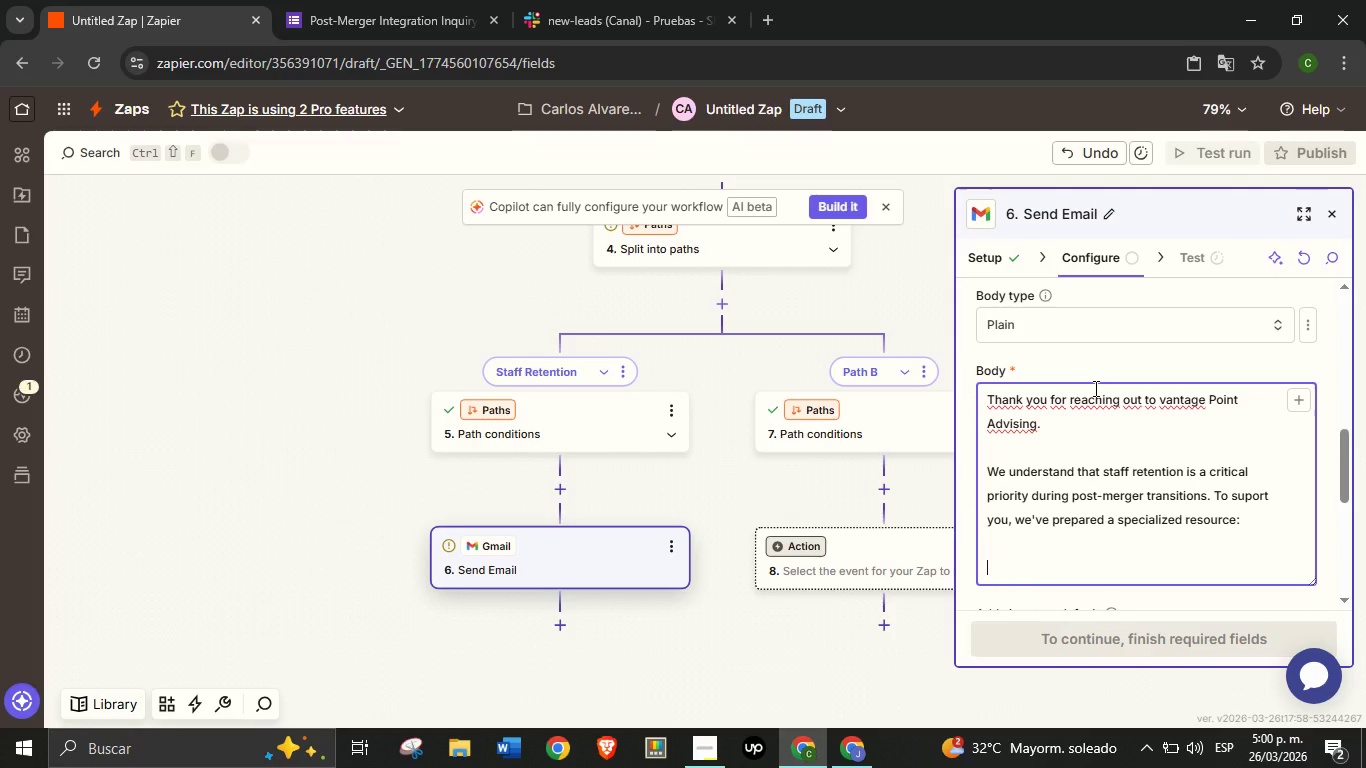 
key(Enter)
 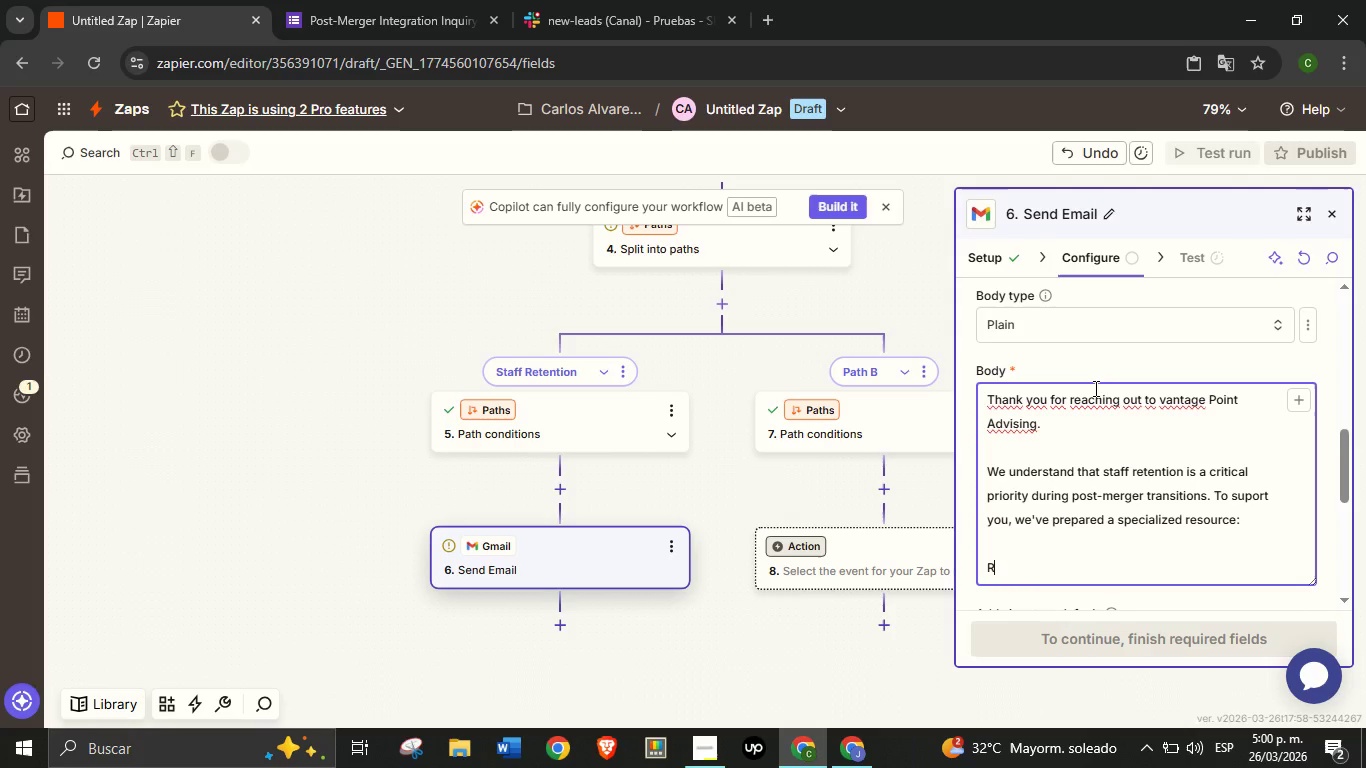 
type(Retention Playbook>)
 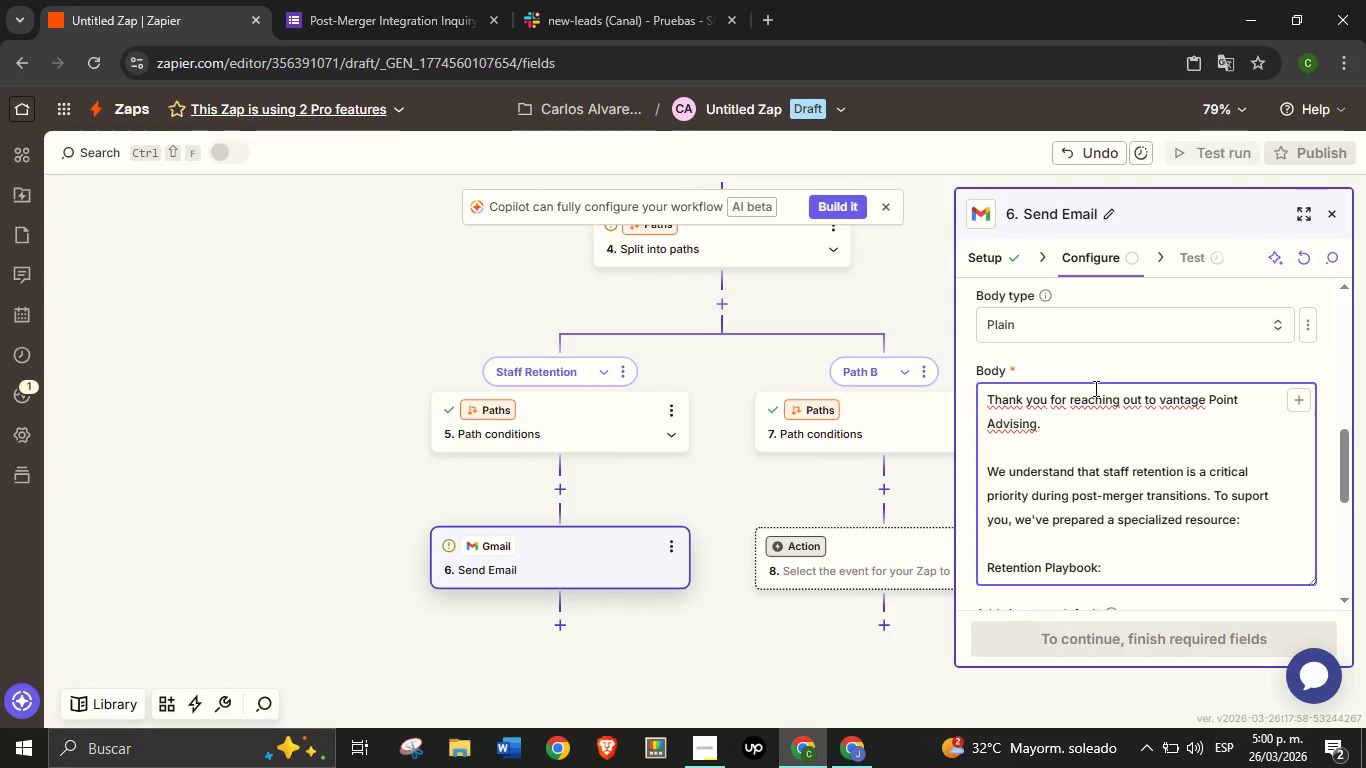 
wait(6.47)
 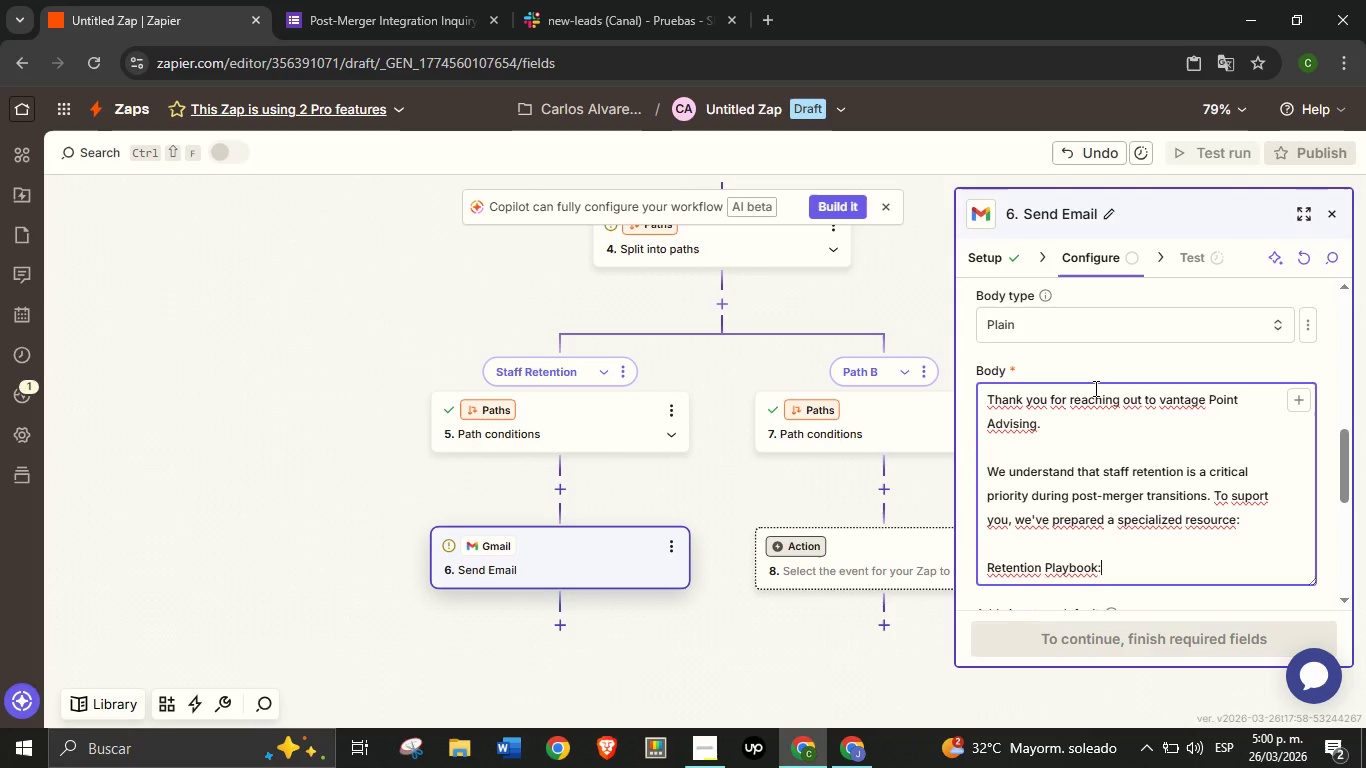 
type(ch)
 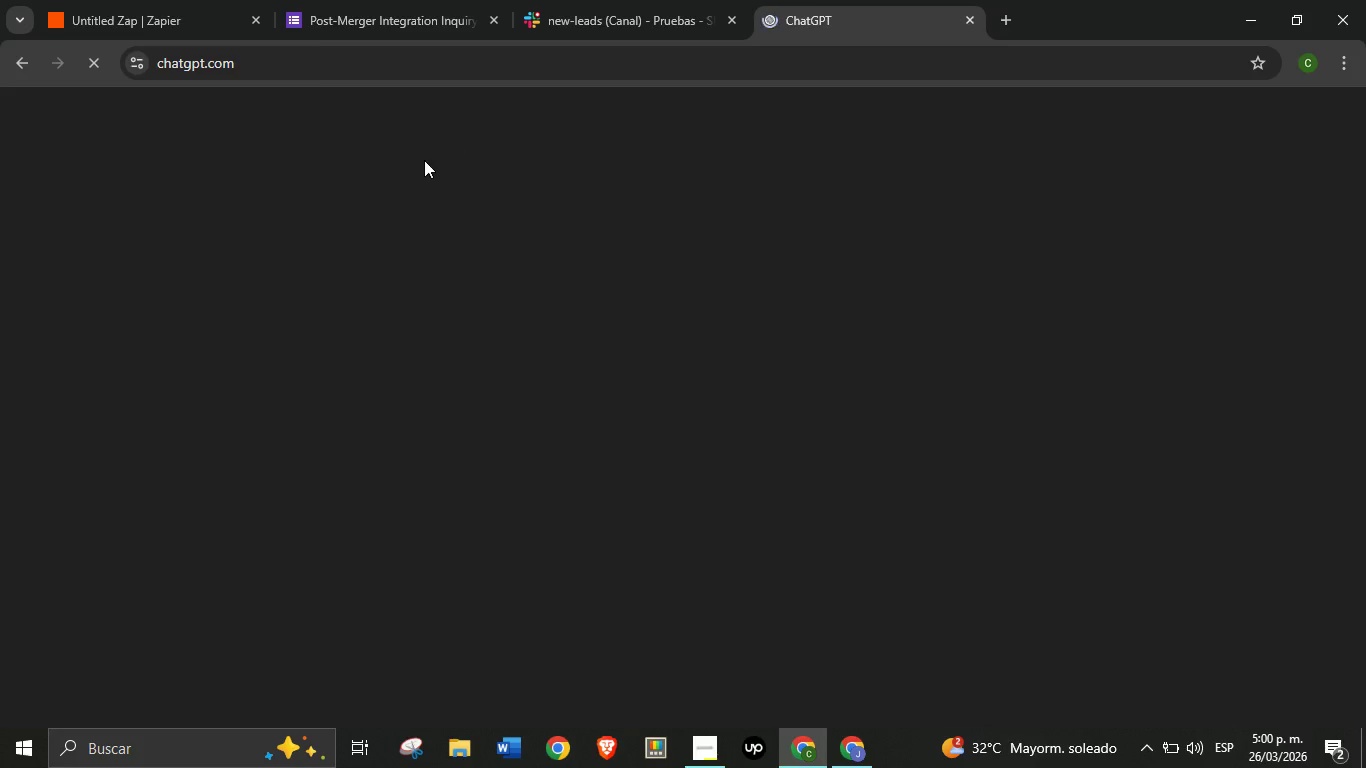 
mouse_move([422, 164])
 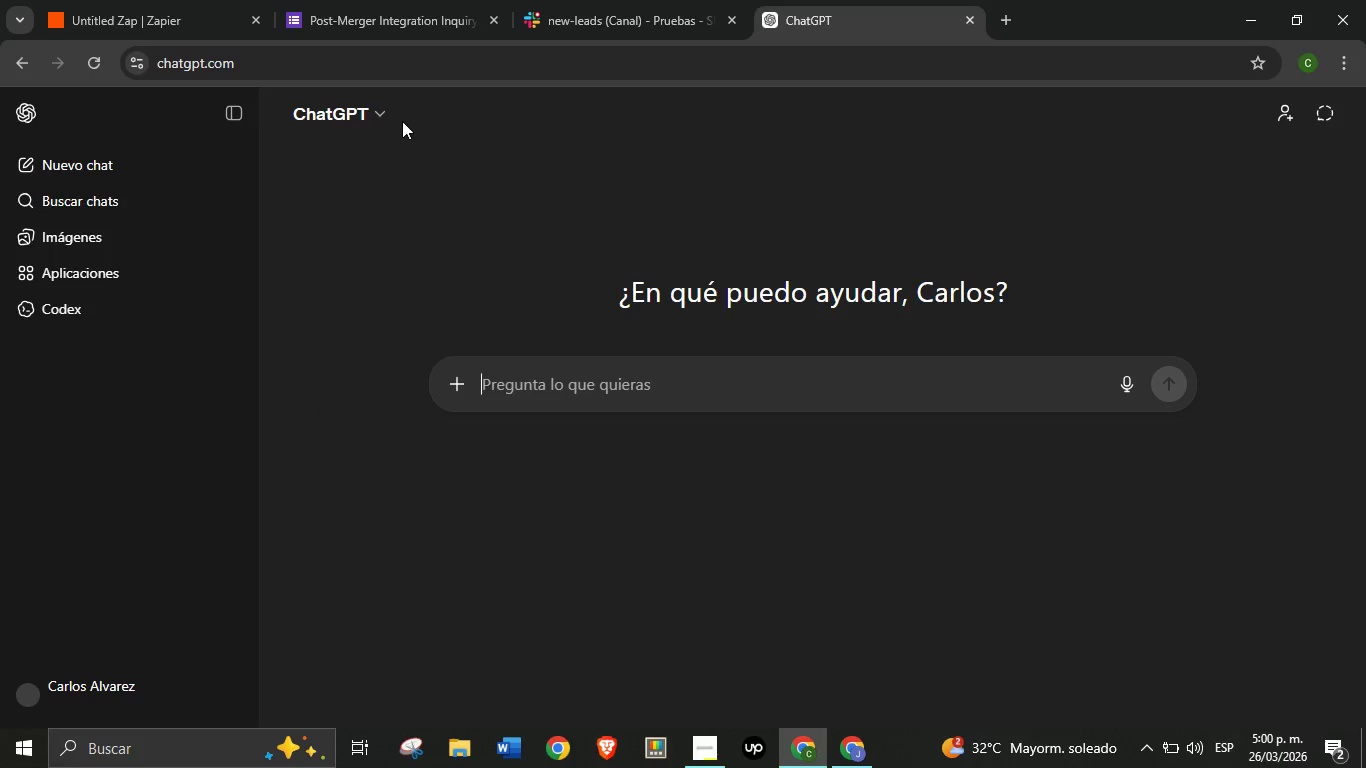 
wait(9.61)
 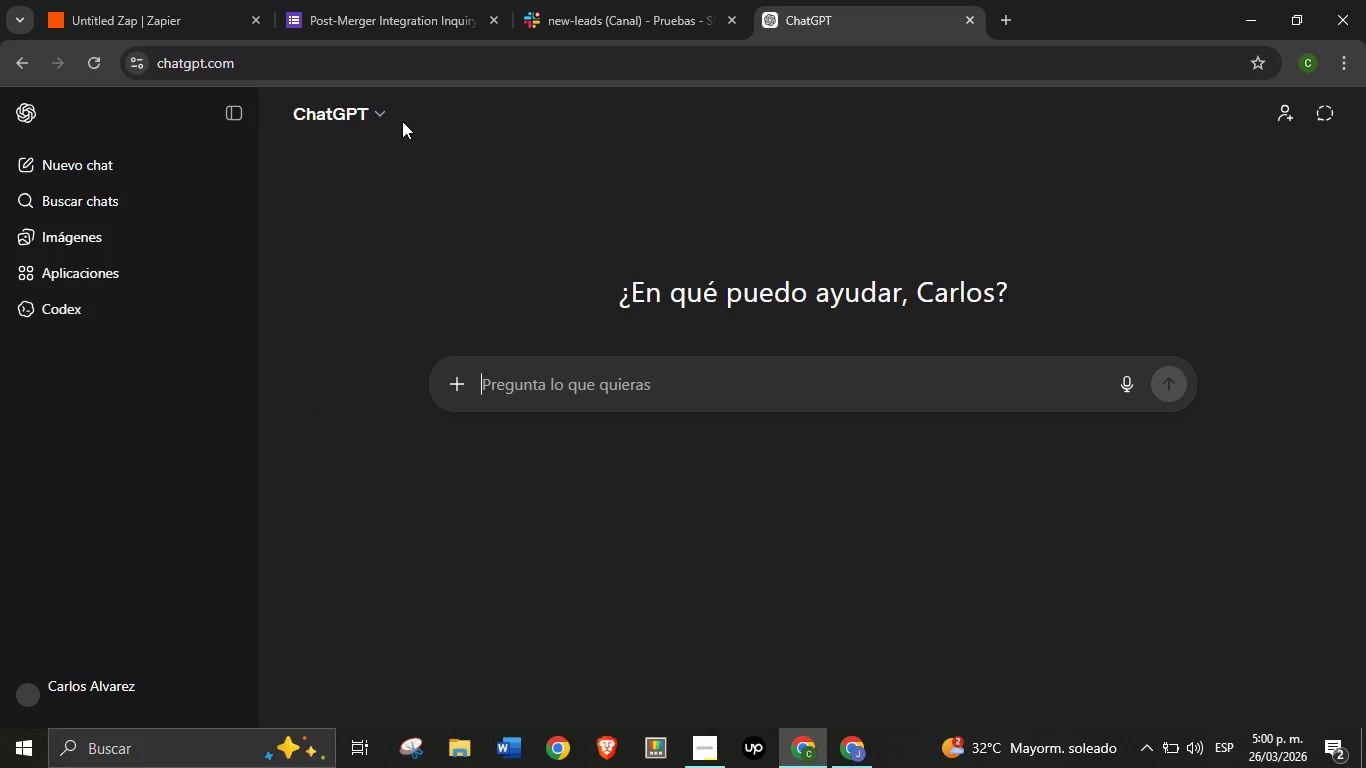 
left_click([123, 465])
 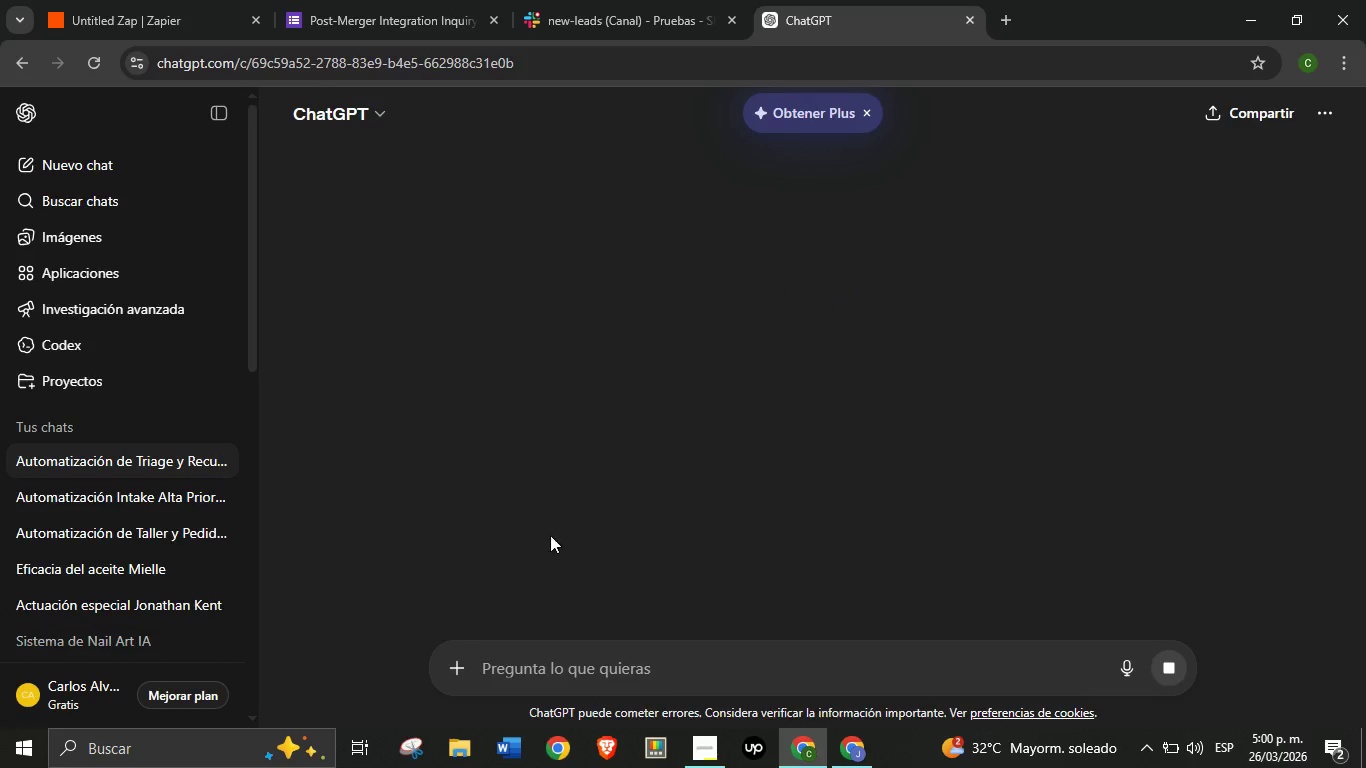 
left_click([524, 661])
 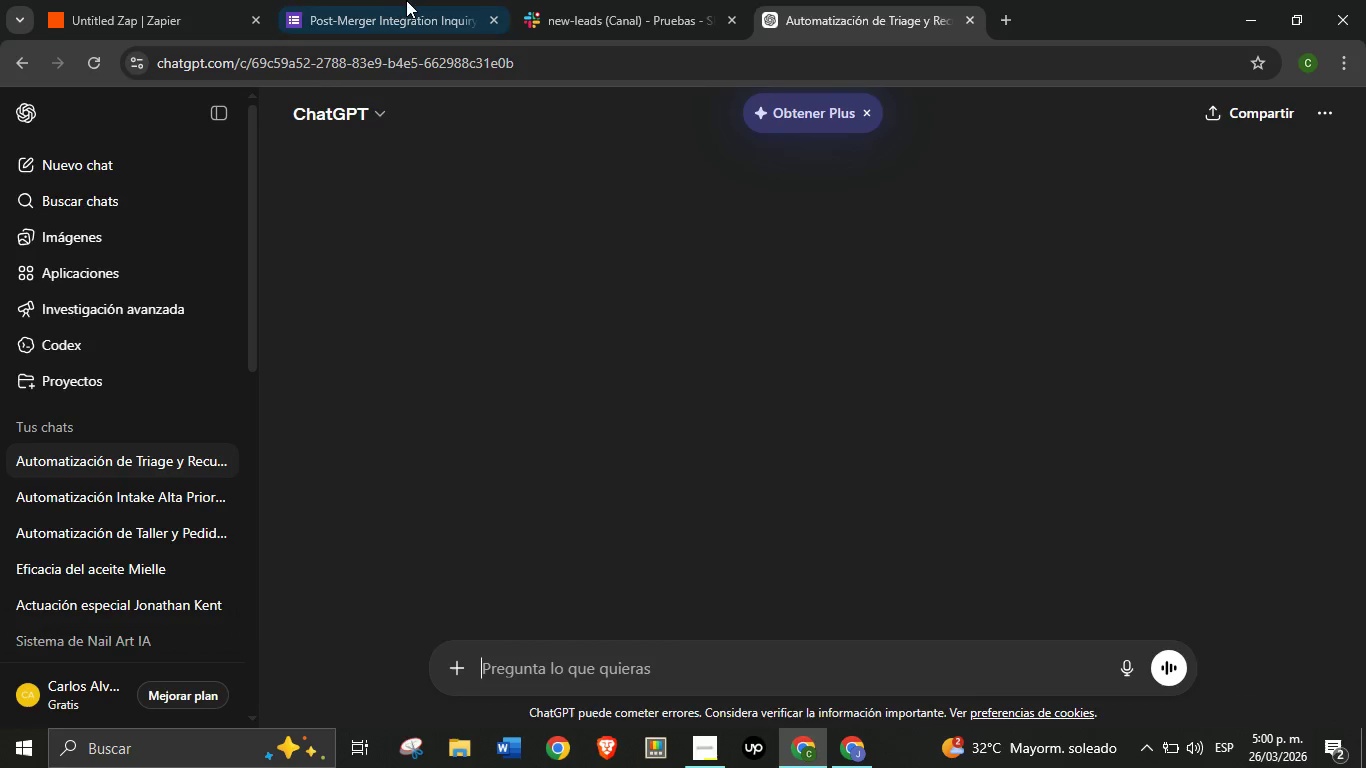 
wait(6.66)
 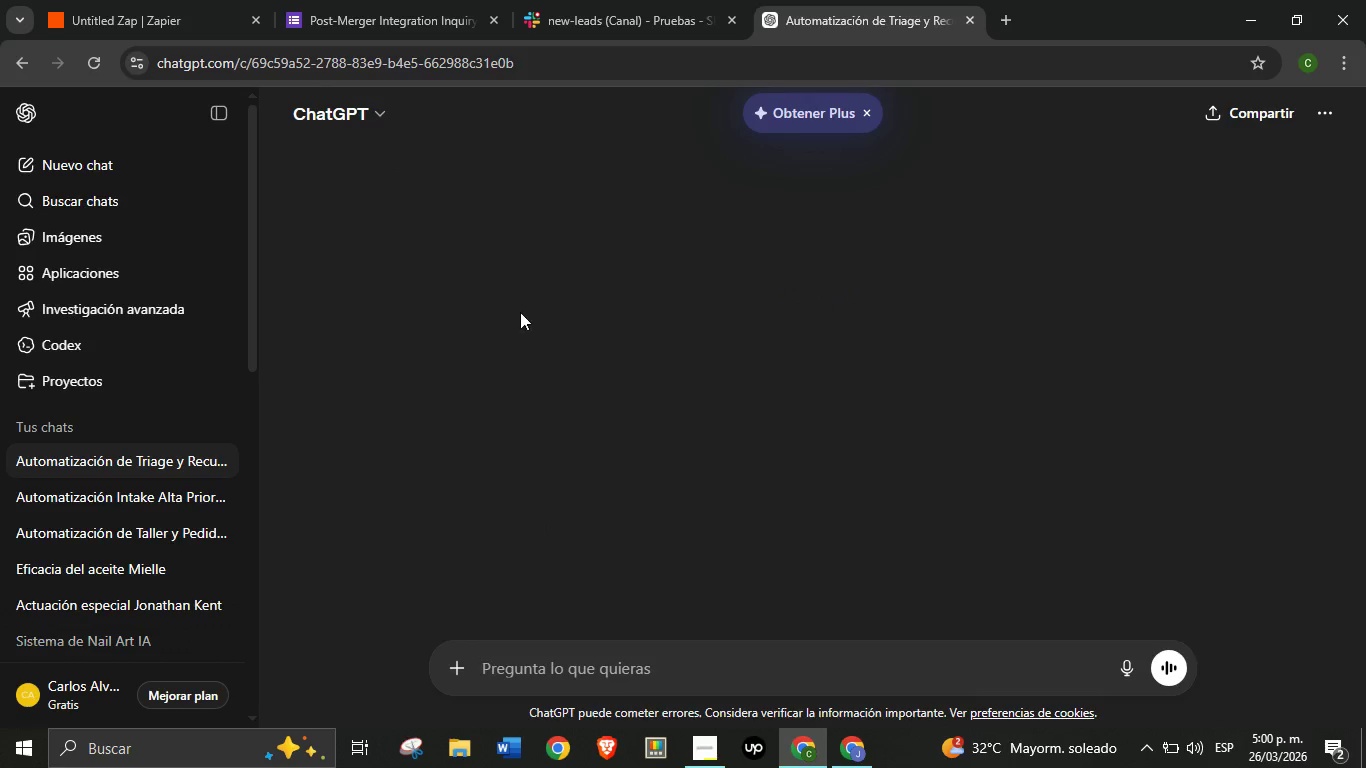 
type(genera el contenido altamente profsional para crear el pdf que exige el proyecto )
 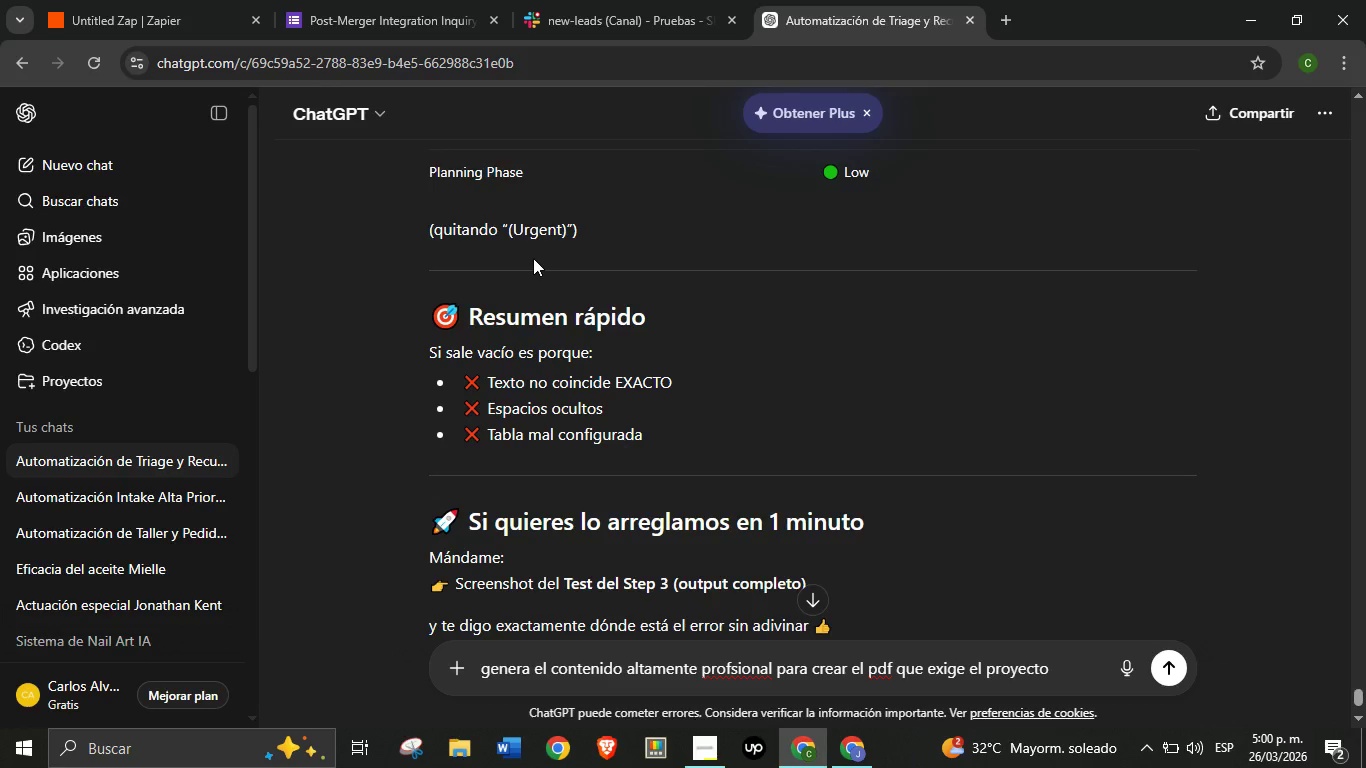 
type(*path S)
 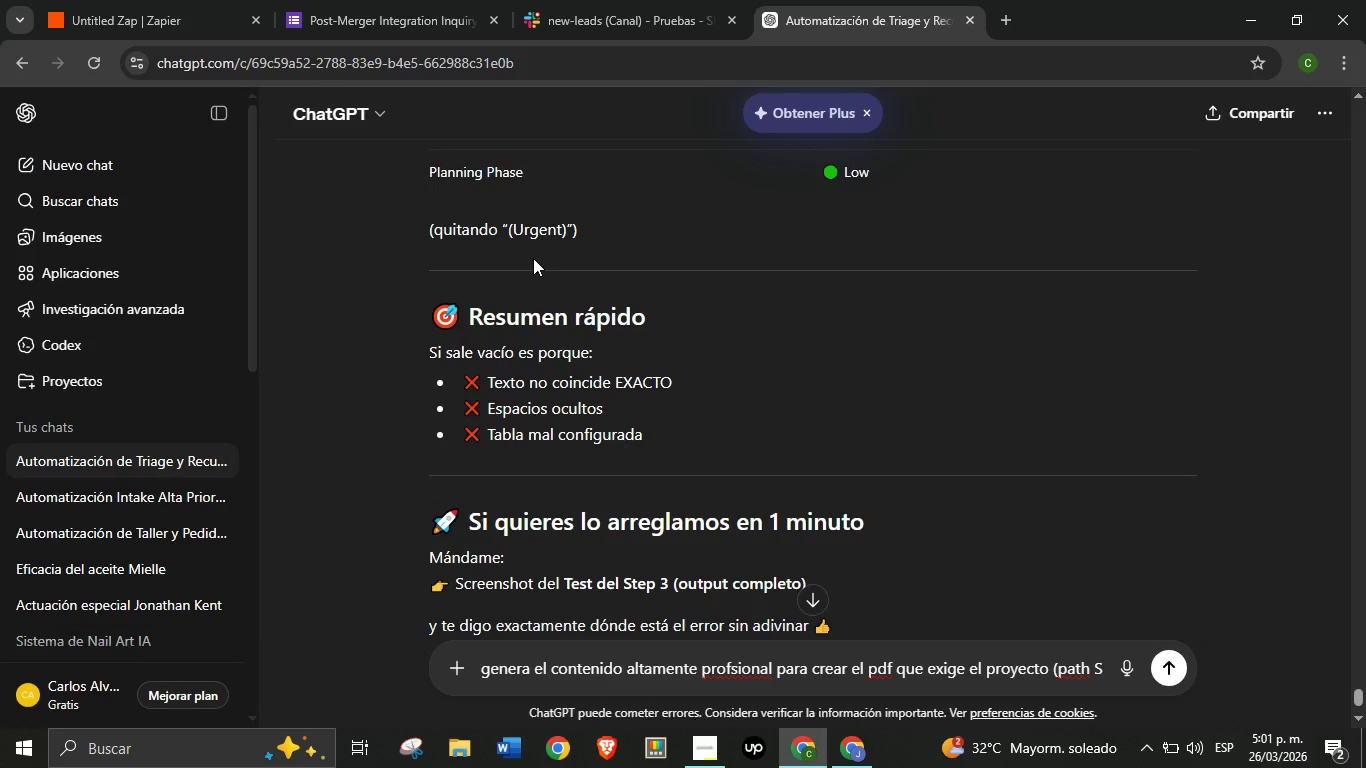 
type(at)
 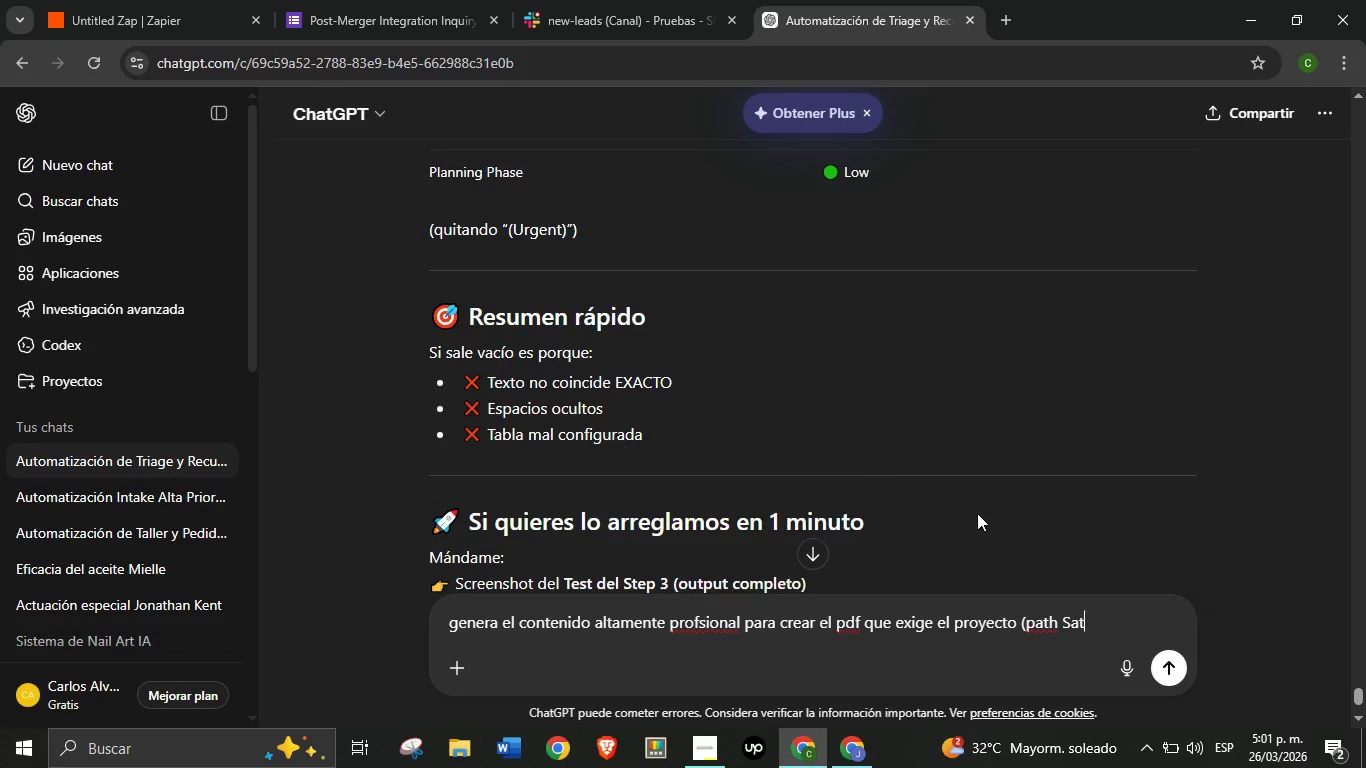 
key(Backspace)
key(Backspace)
type(taff Retention( )
 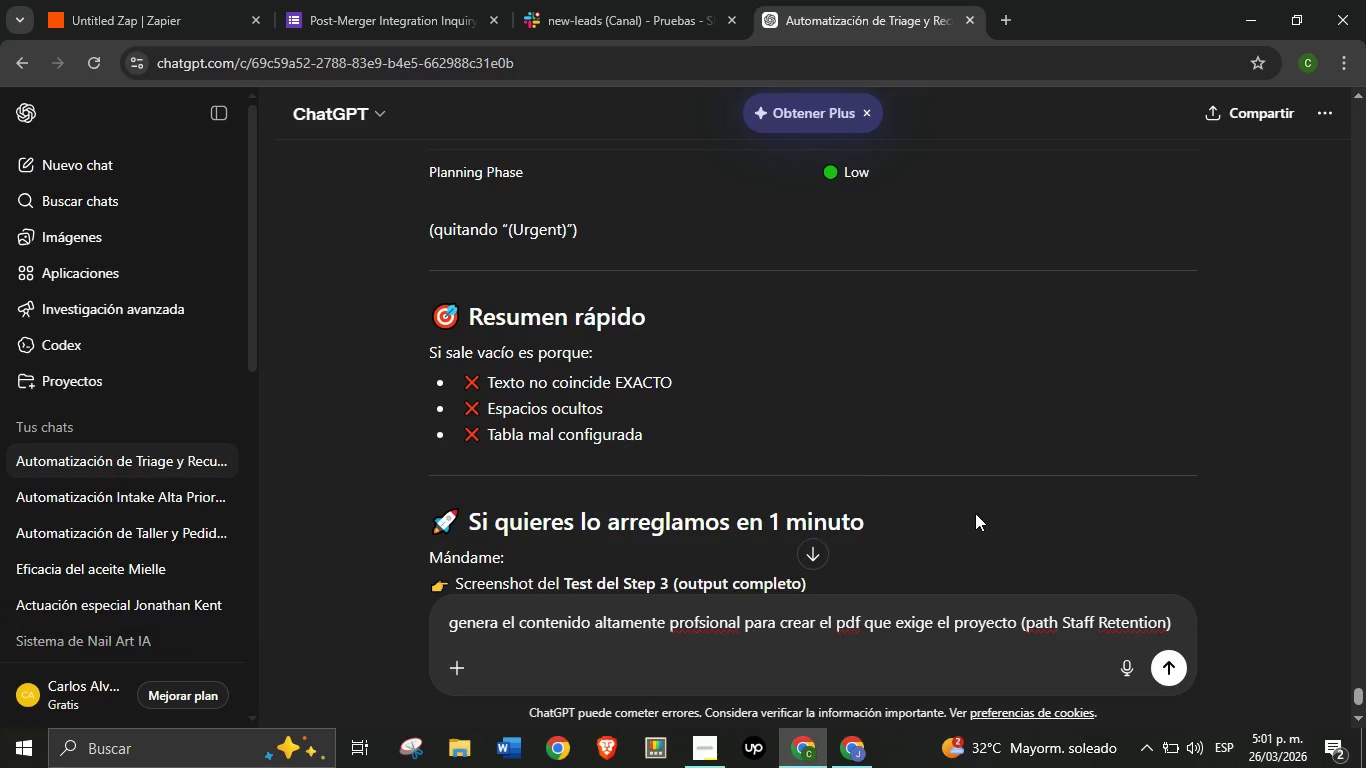 
wait(5.06)
 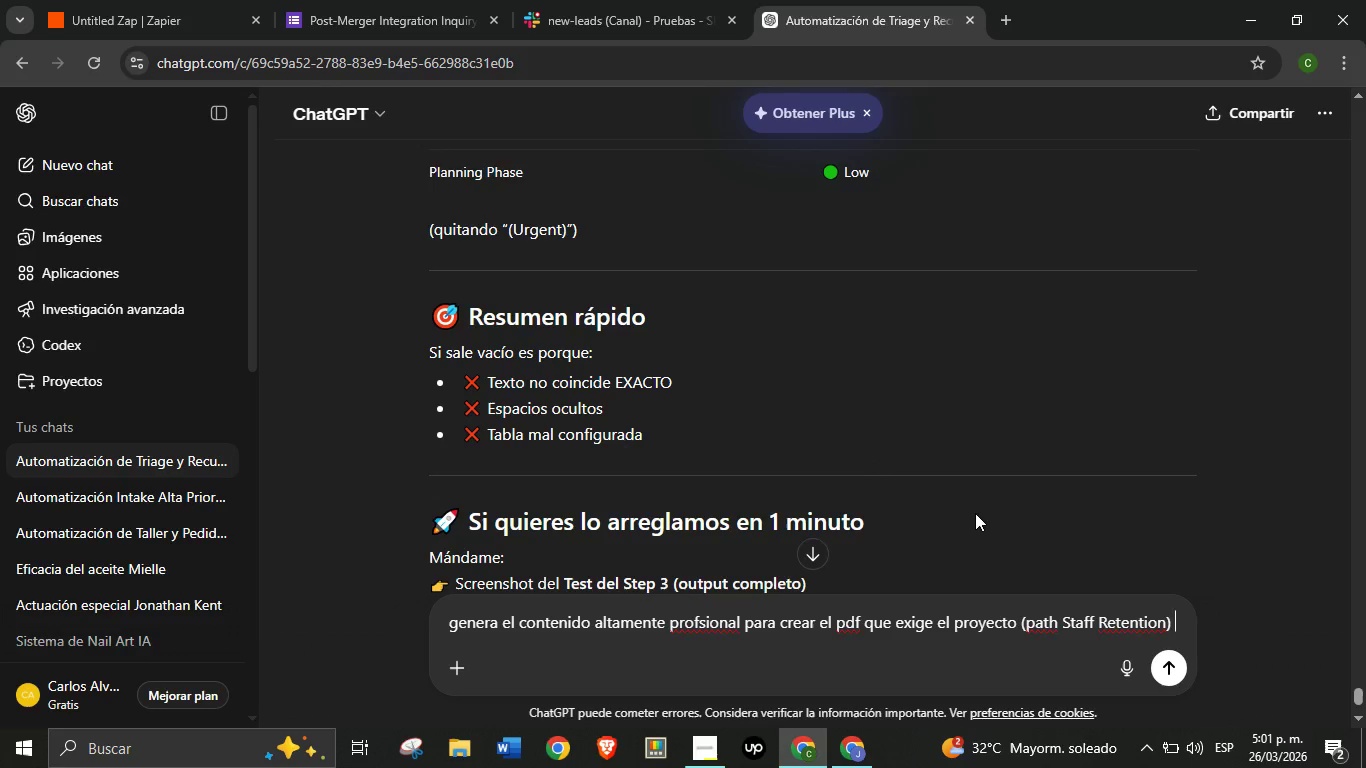 
key(Enter)
 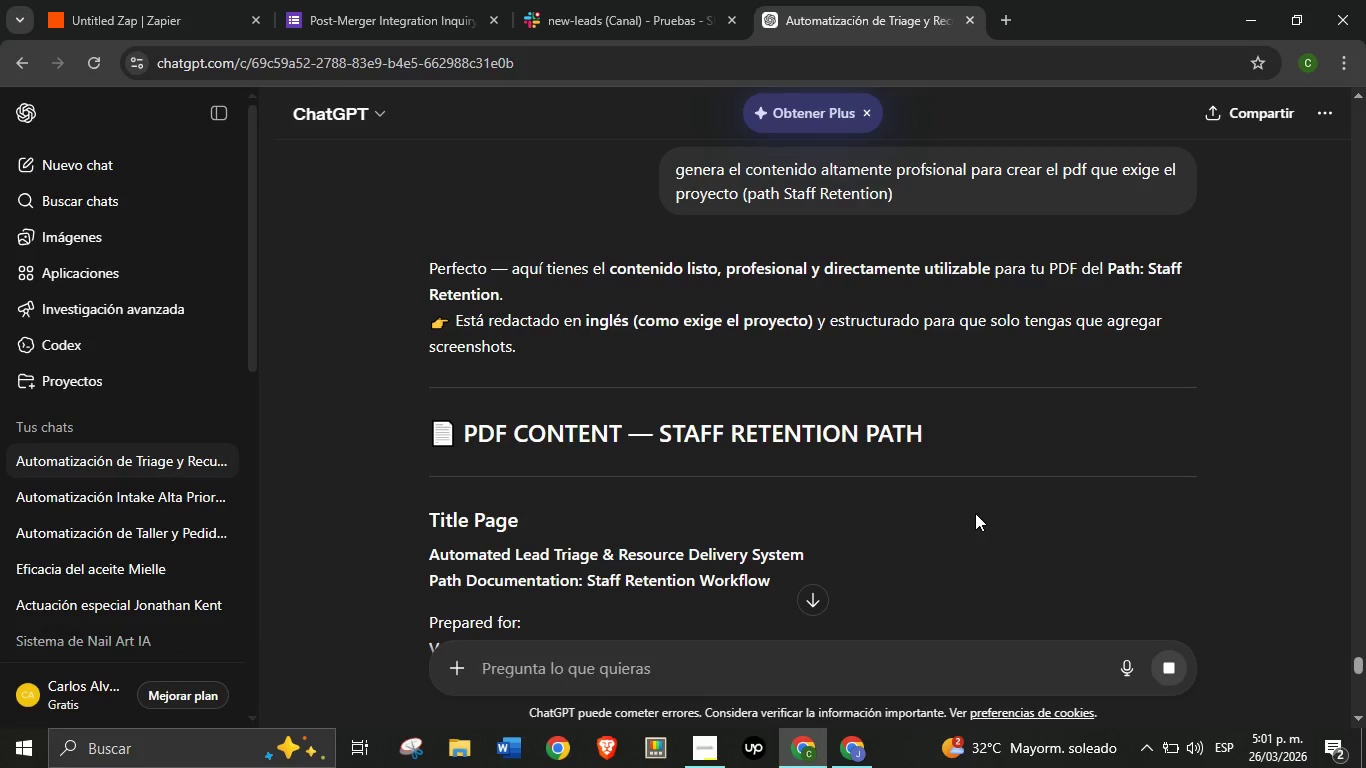 
wait(25.53)
 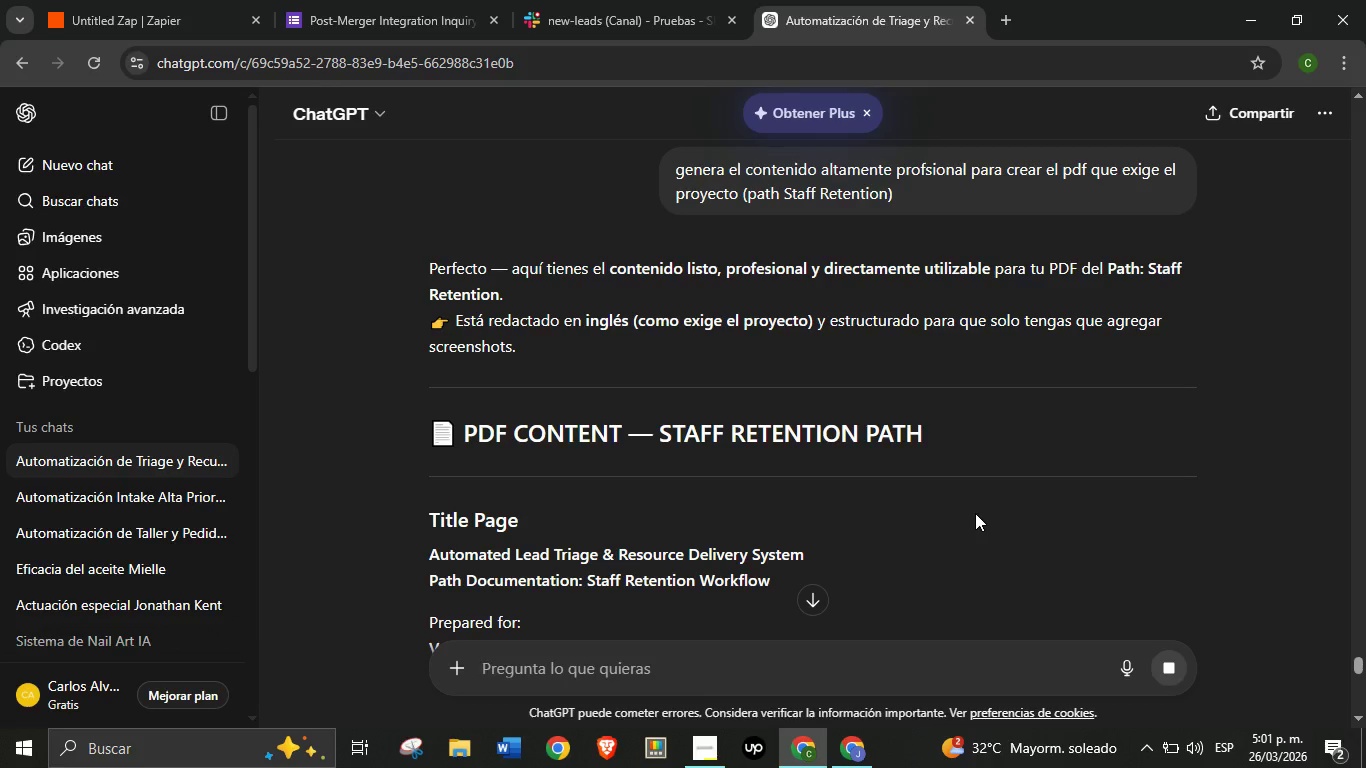 
scroll: coordinate [479, 388], scroll_direction: down, amount: 3.0
 